 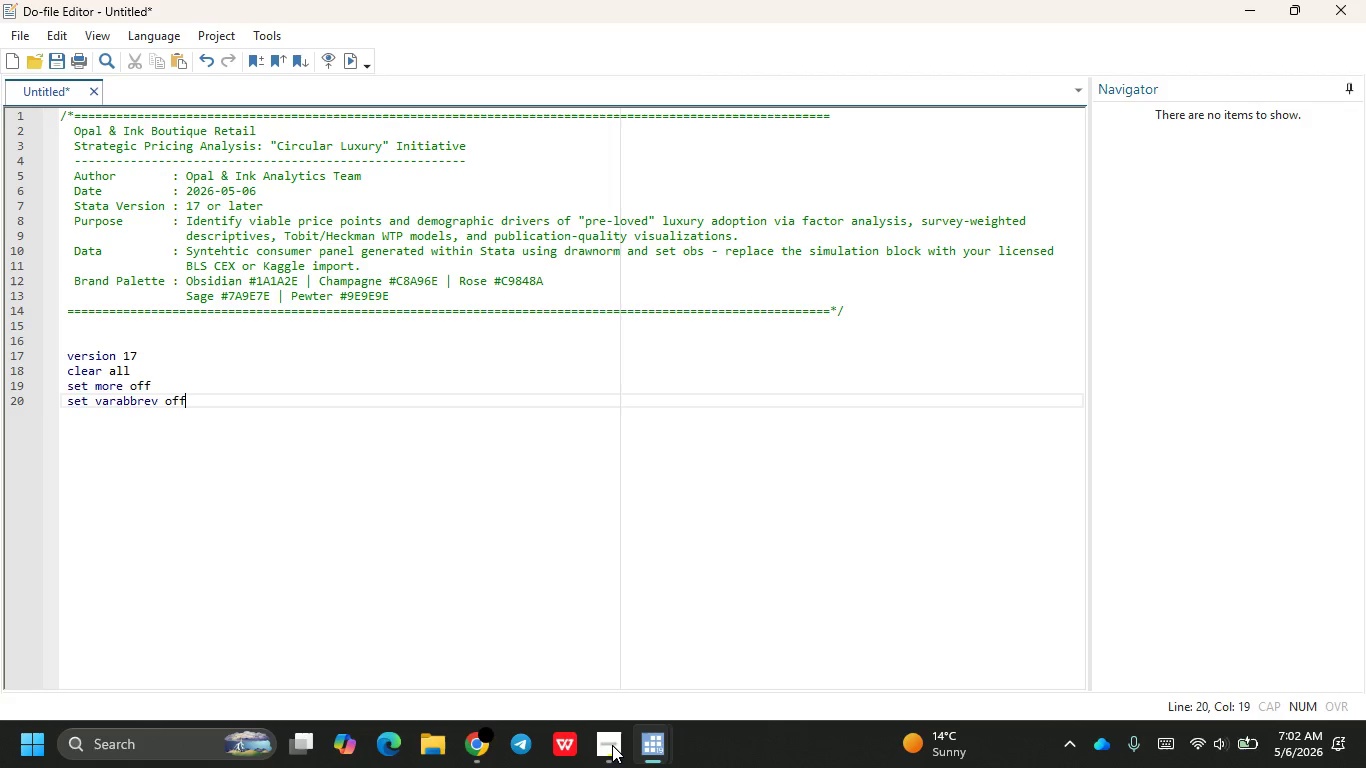 
key(Enter)
 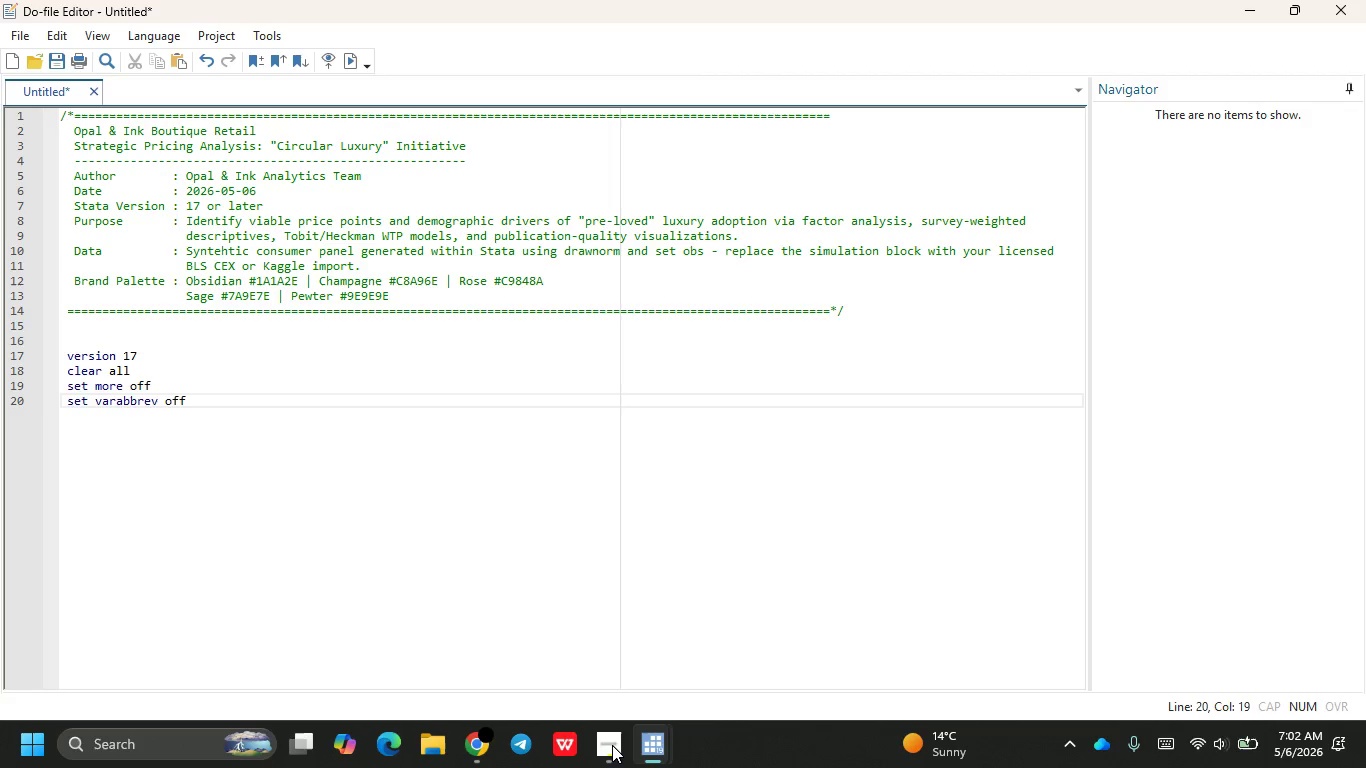 
key(V)
 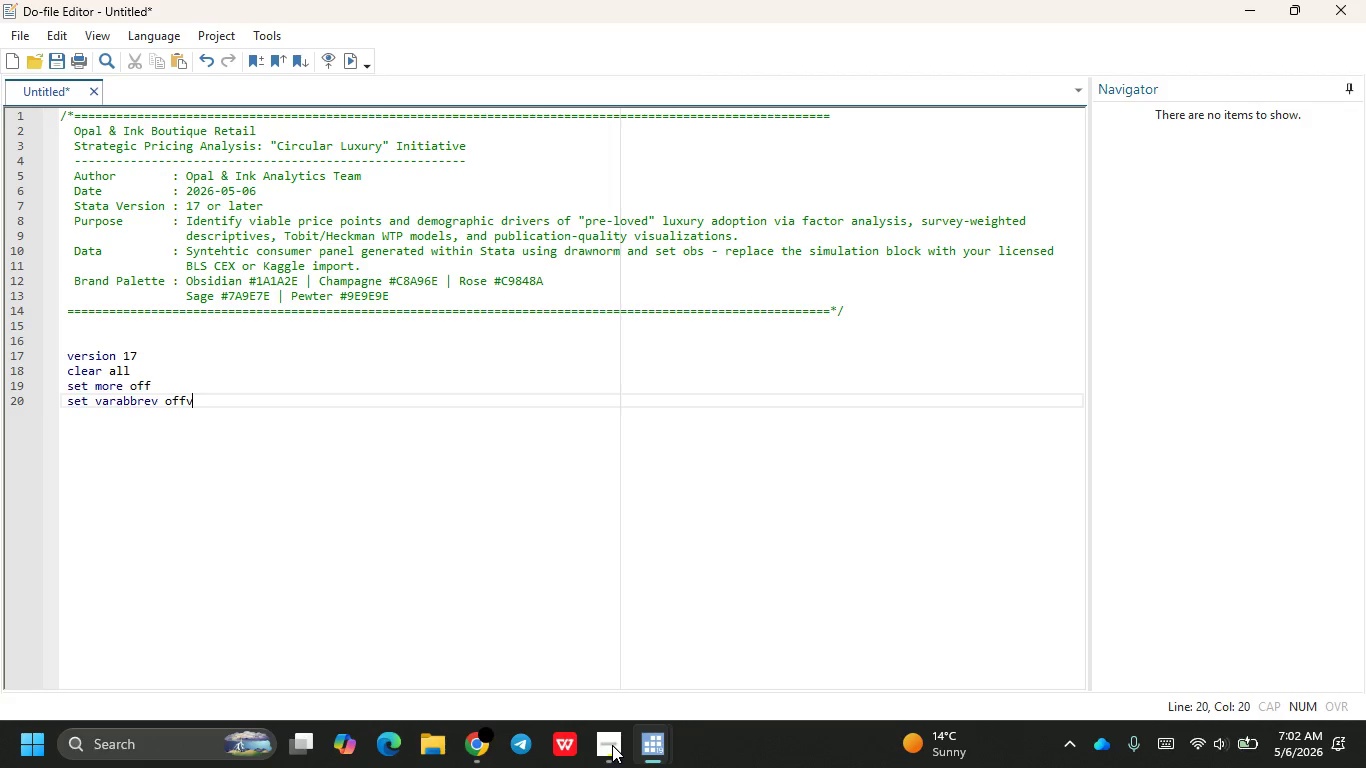 
key(Backspace)
 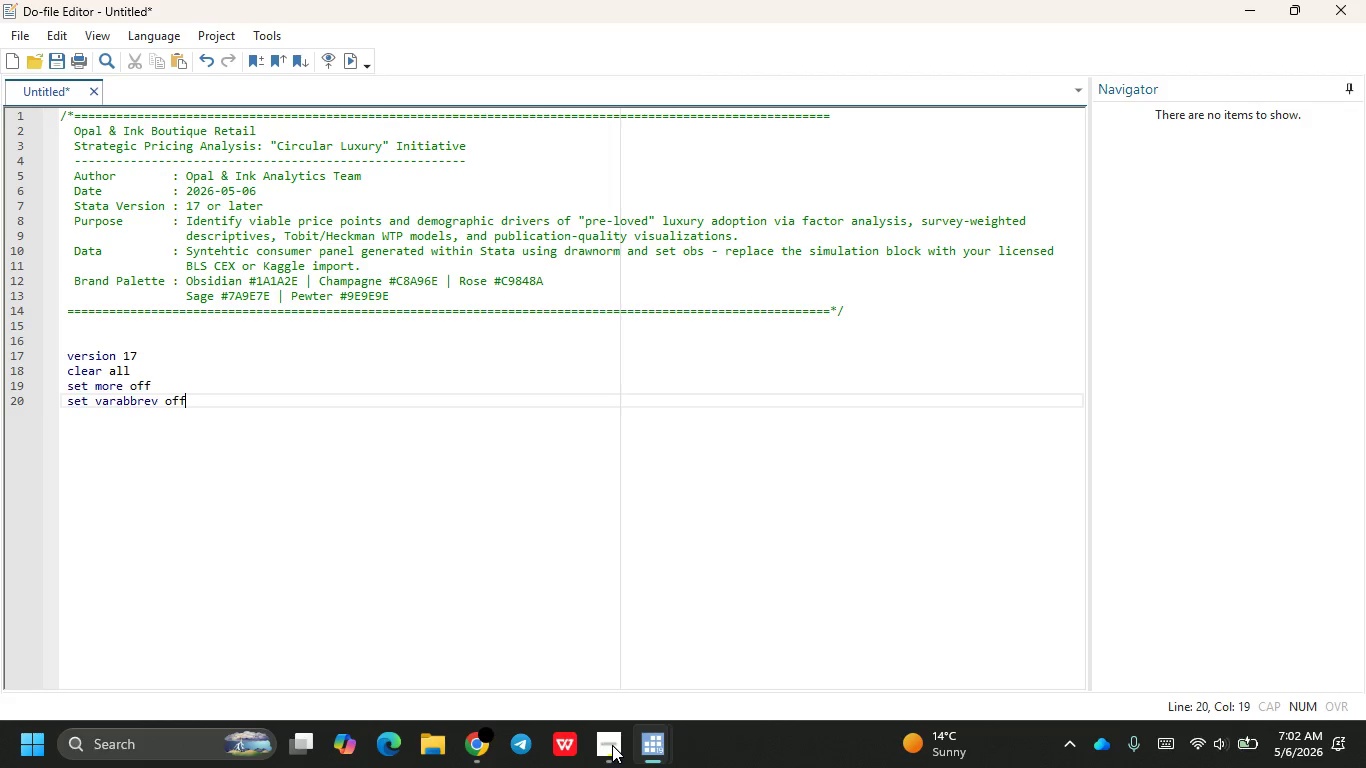 
key(Enter)
 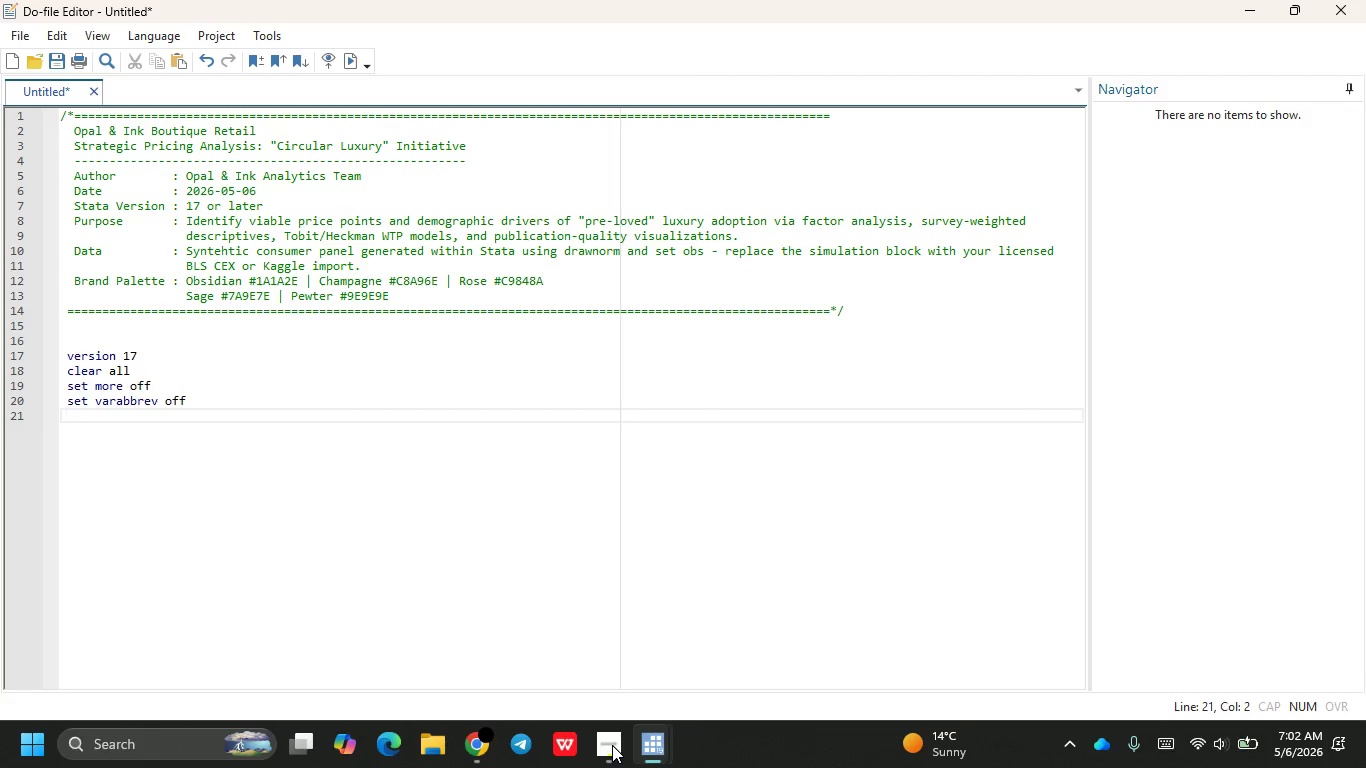 
type(v)
key(Backspace)
type(a)
key(Backspace)
type(capture log close)
 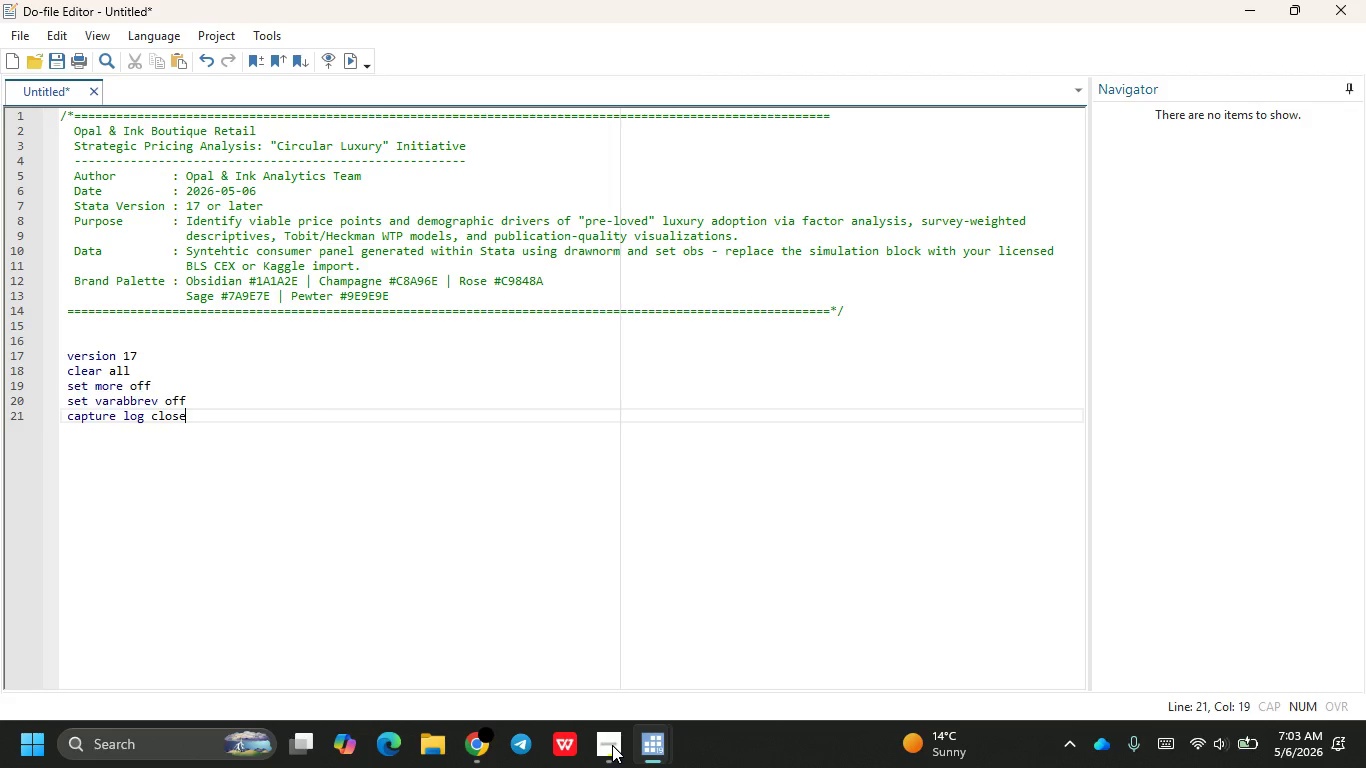 
key(Enter)
 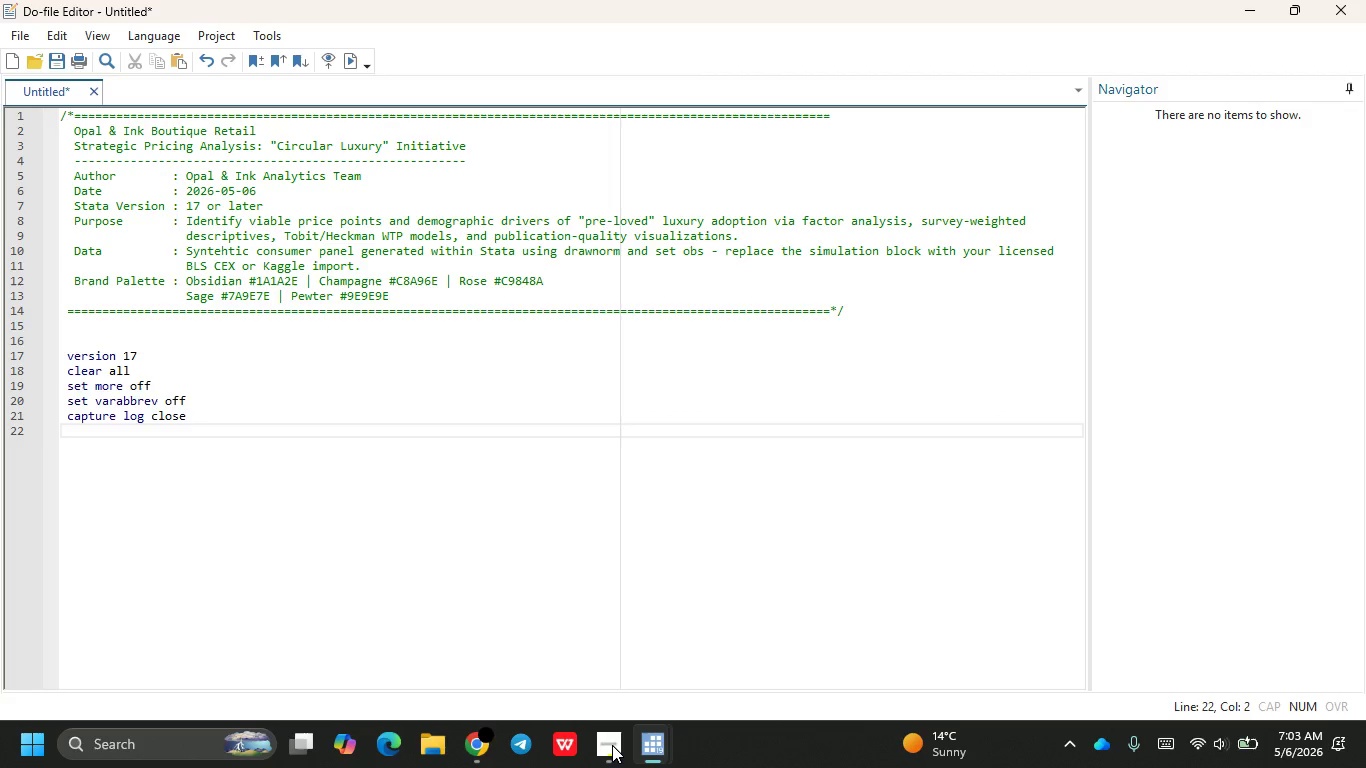 
type(log using "opal_link )
key(Backspace)
type(_analysis.log)
 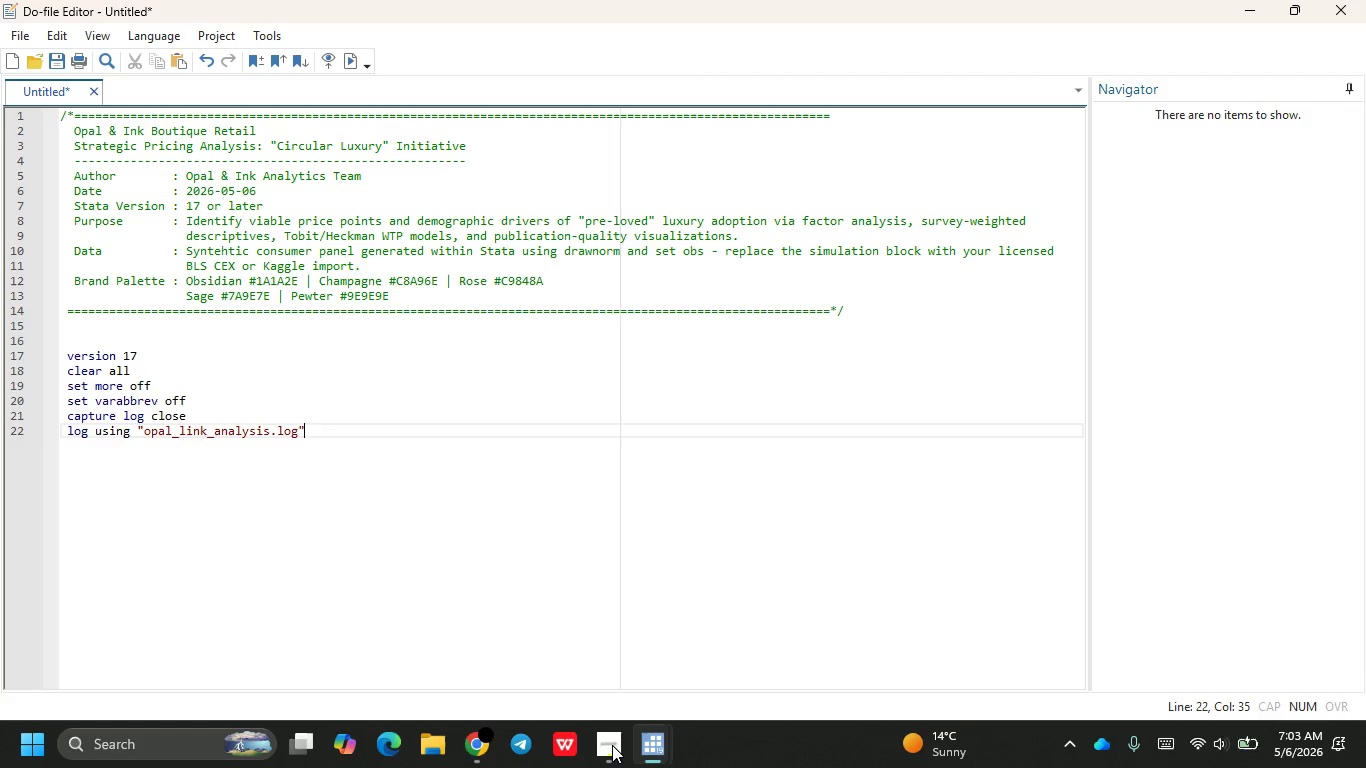 
 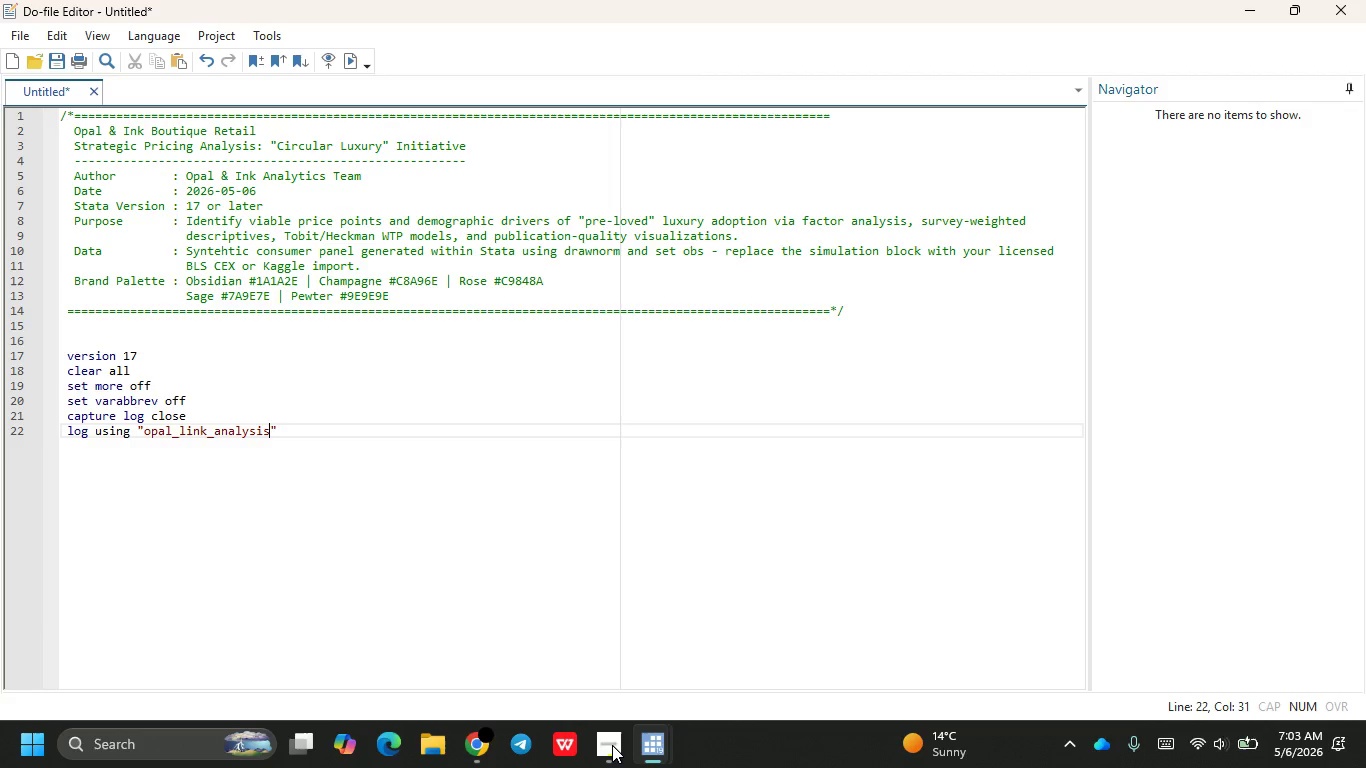 
key(ArrowRight)
 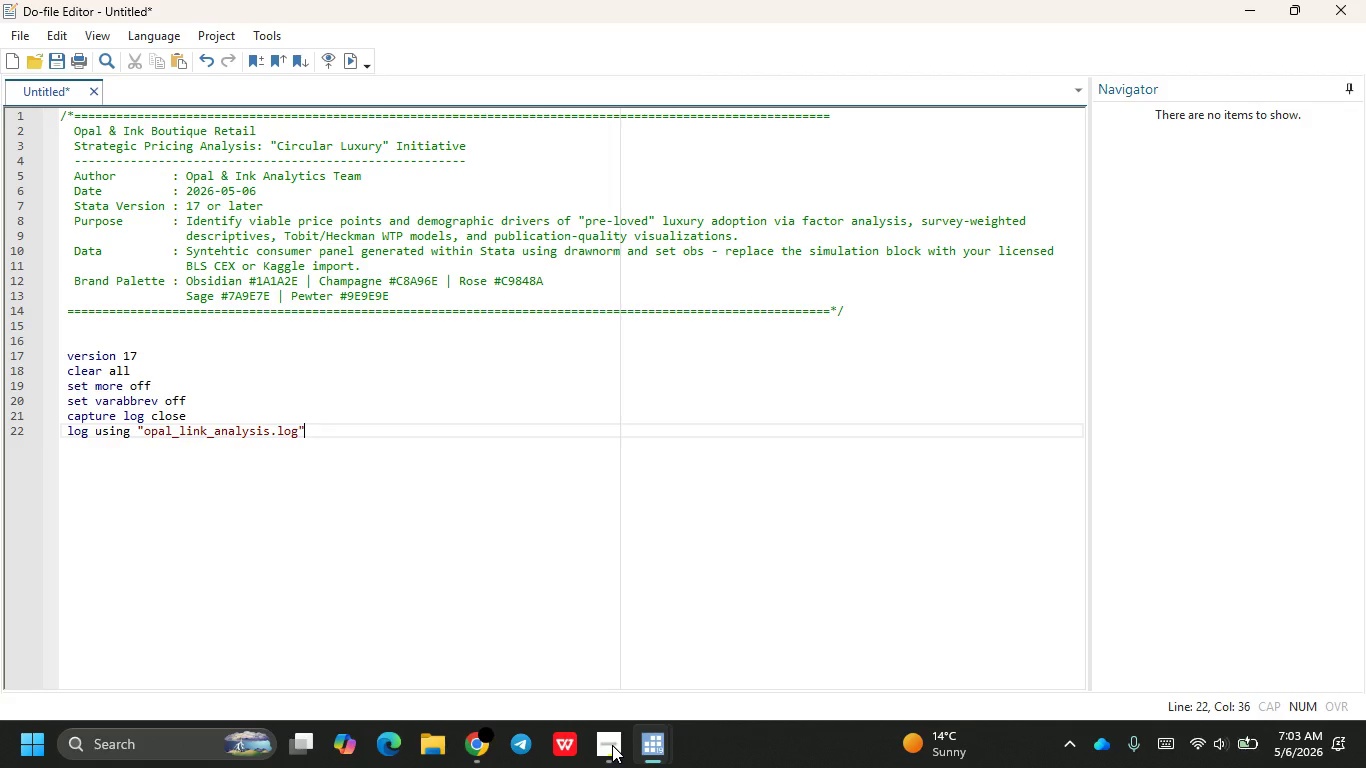 
type(, replace s)
key(Backspace)
type(text)
 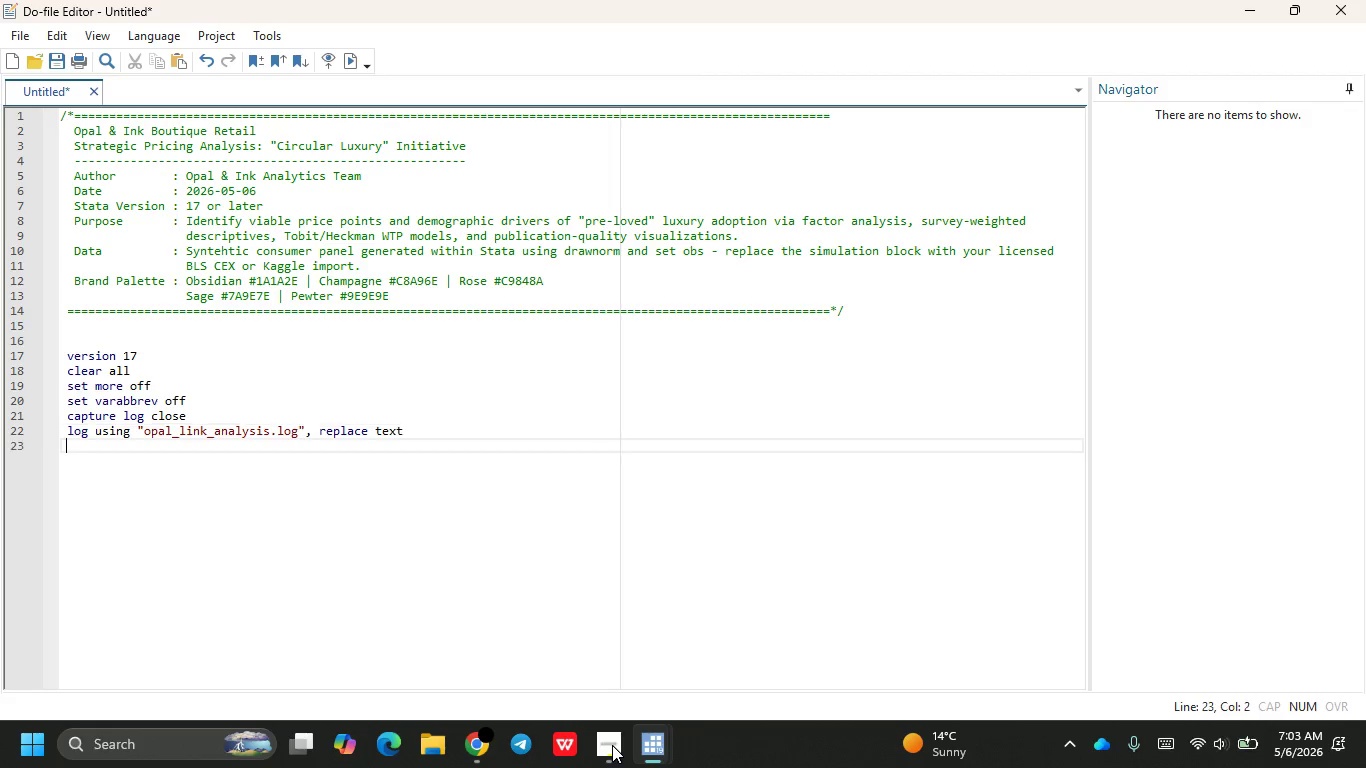 
key(Enter)
 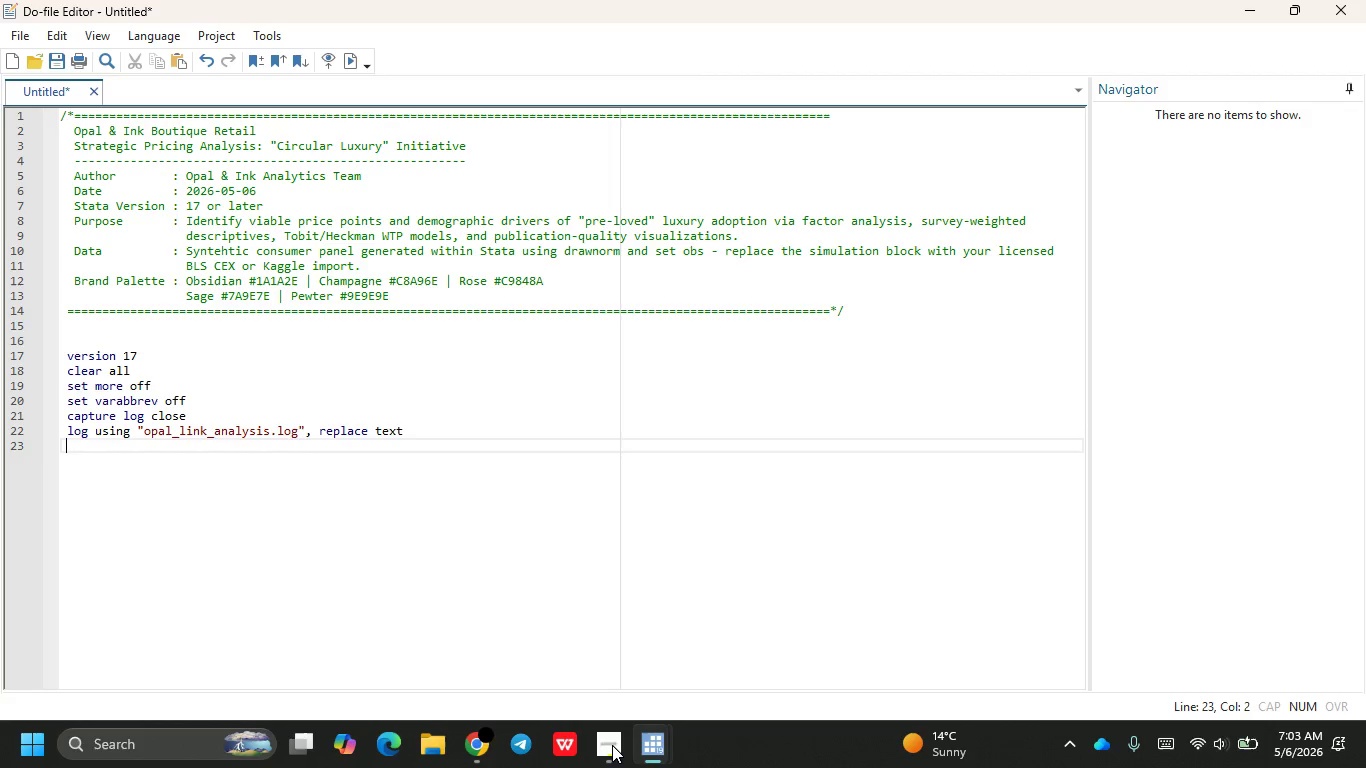 
key(Enter)
 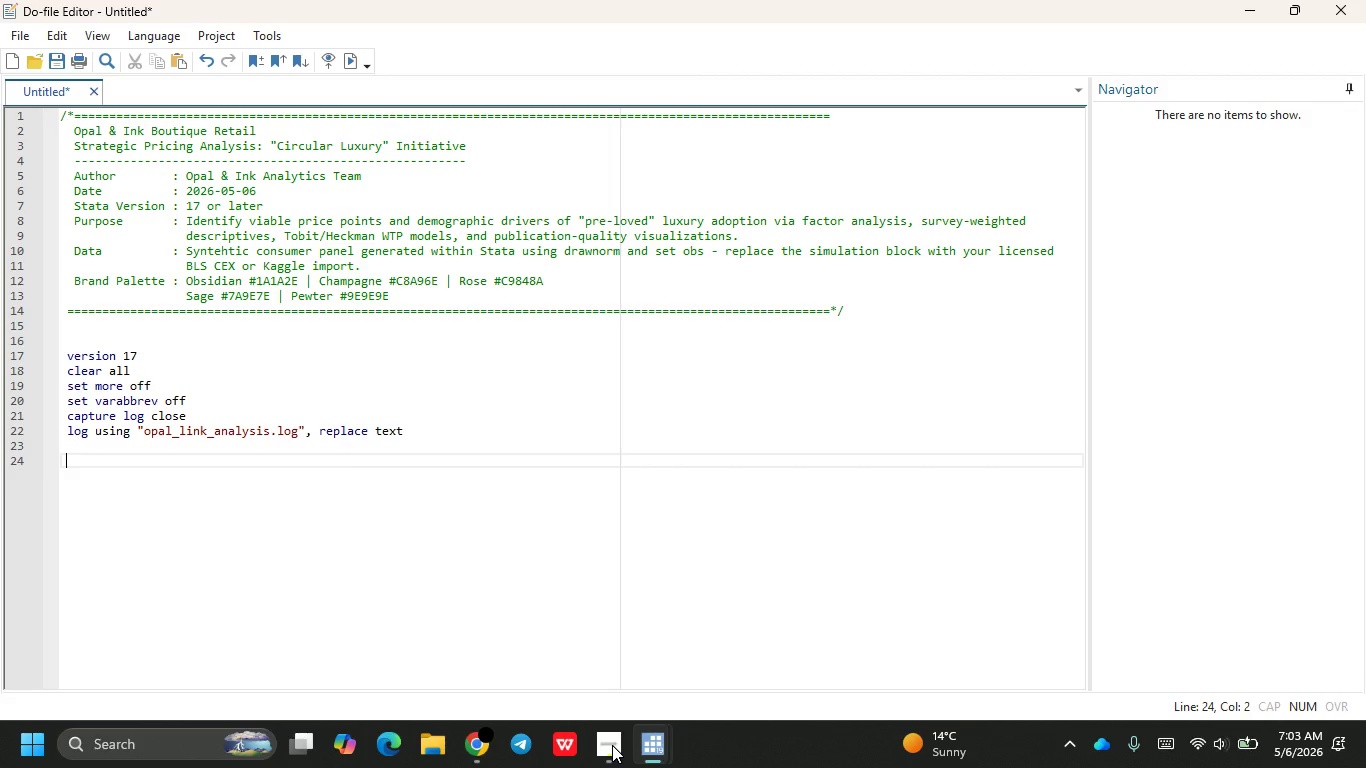 
key(Shift+8)
 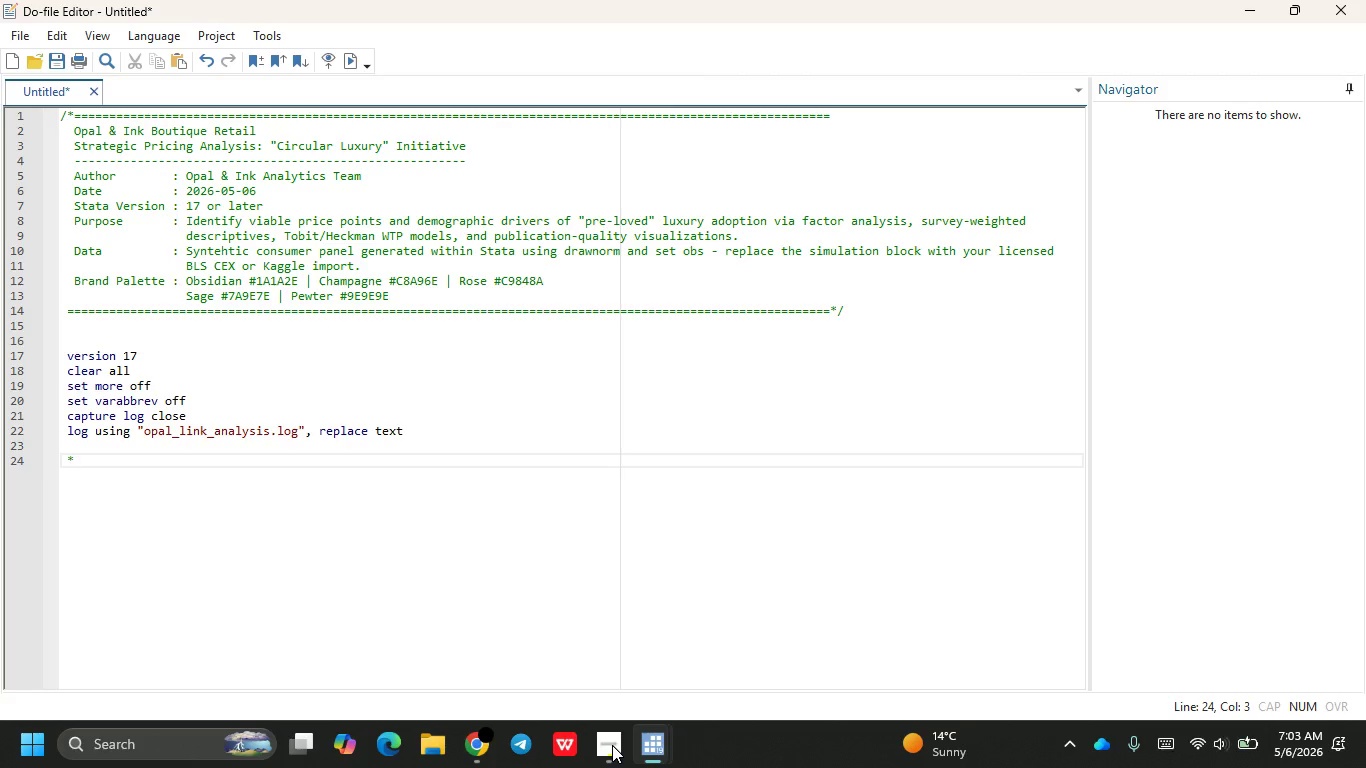 
hold_key(key=Equal, duration=1.5)
 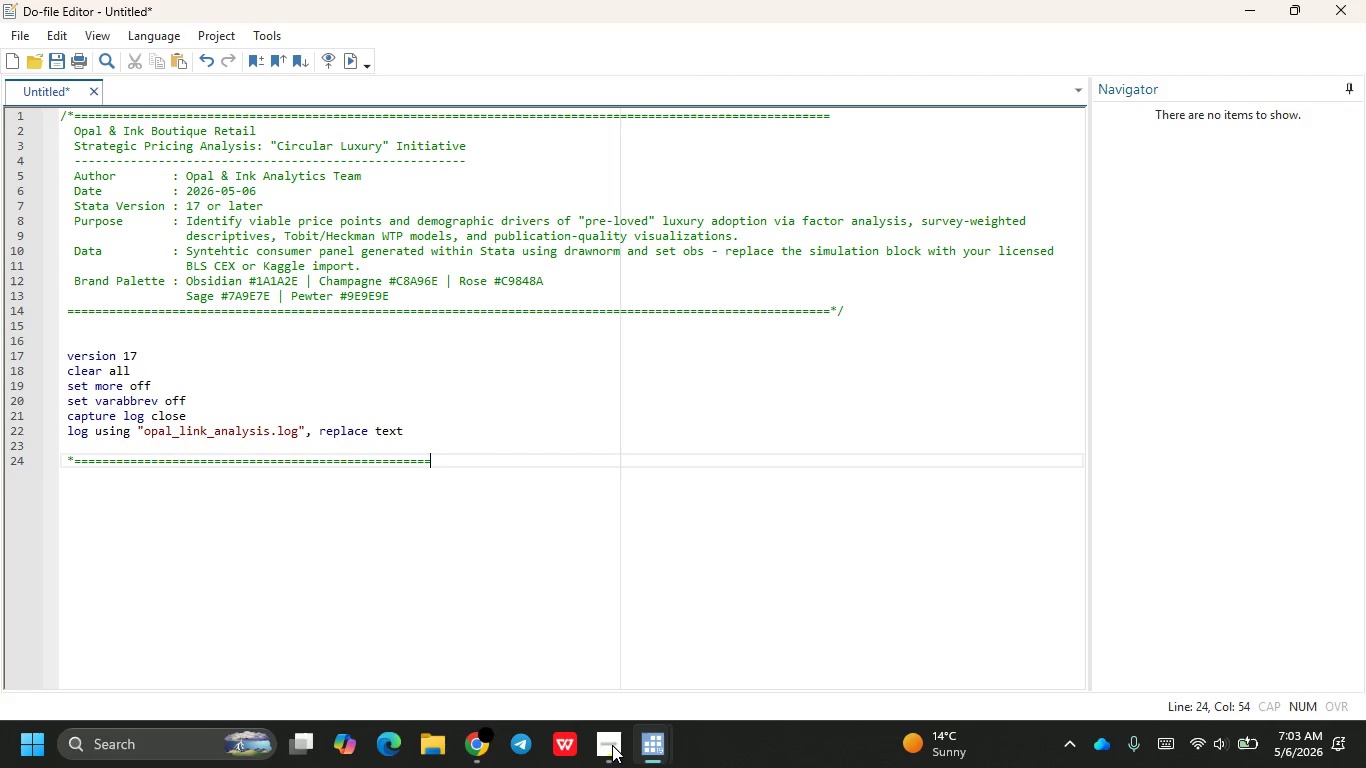 
hold_key(key=Equal, duration=1.48)
 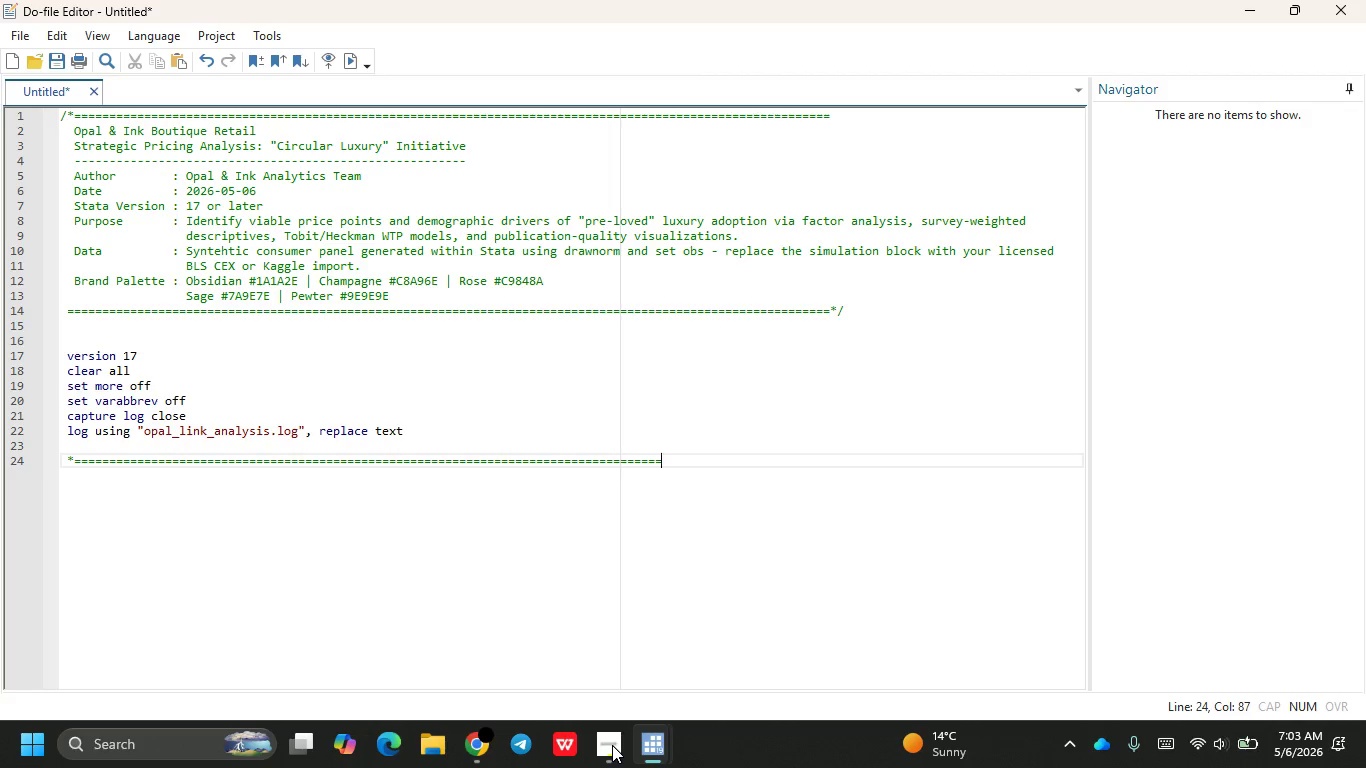 
key(Enter)
 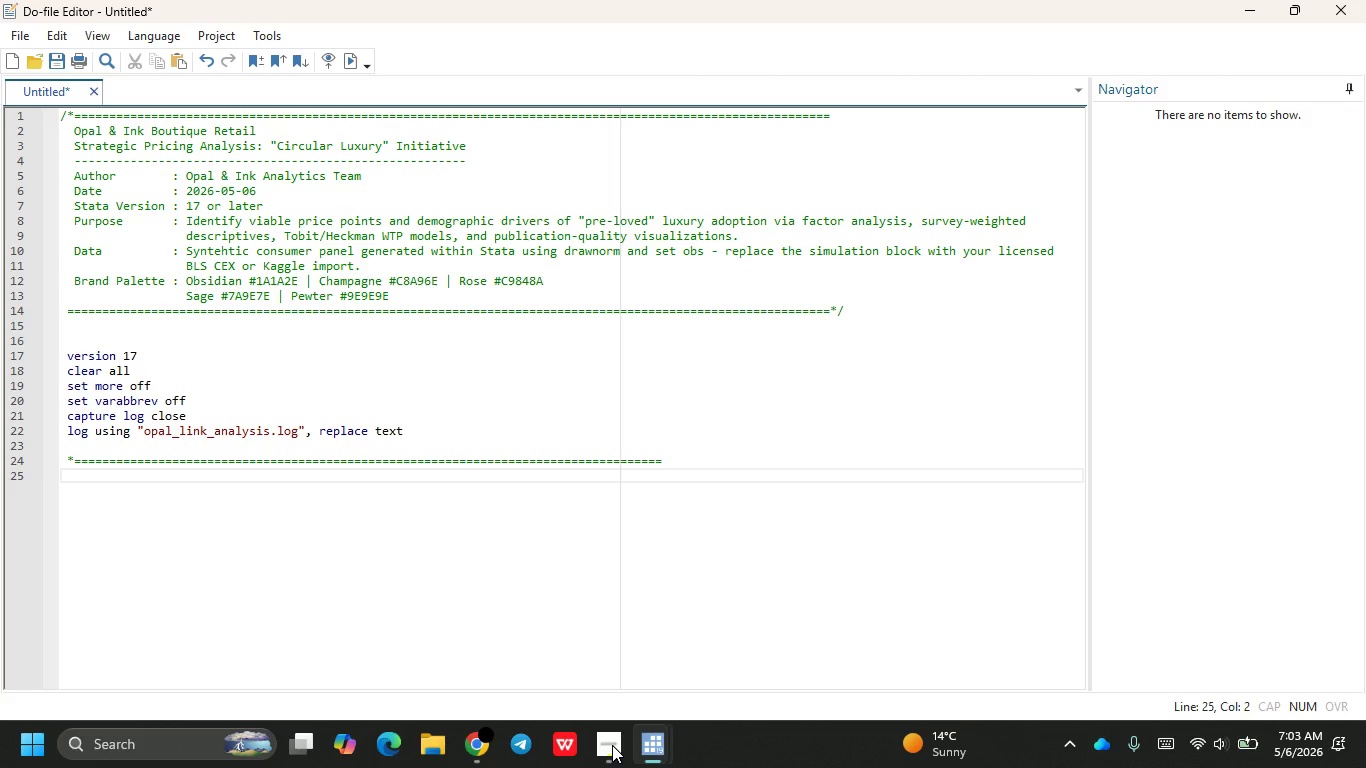 
type(* MACRO O)
key(Backspace)
type(Def)
key(Backspace)
key(Backspace)
type(EFINITIONS - single point of manintaenance)
 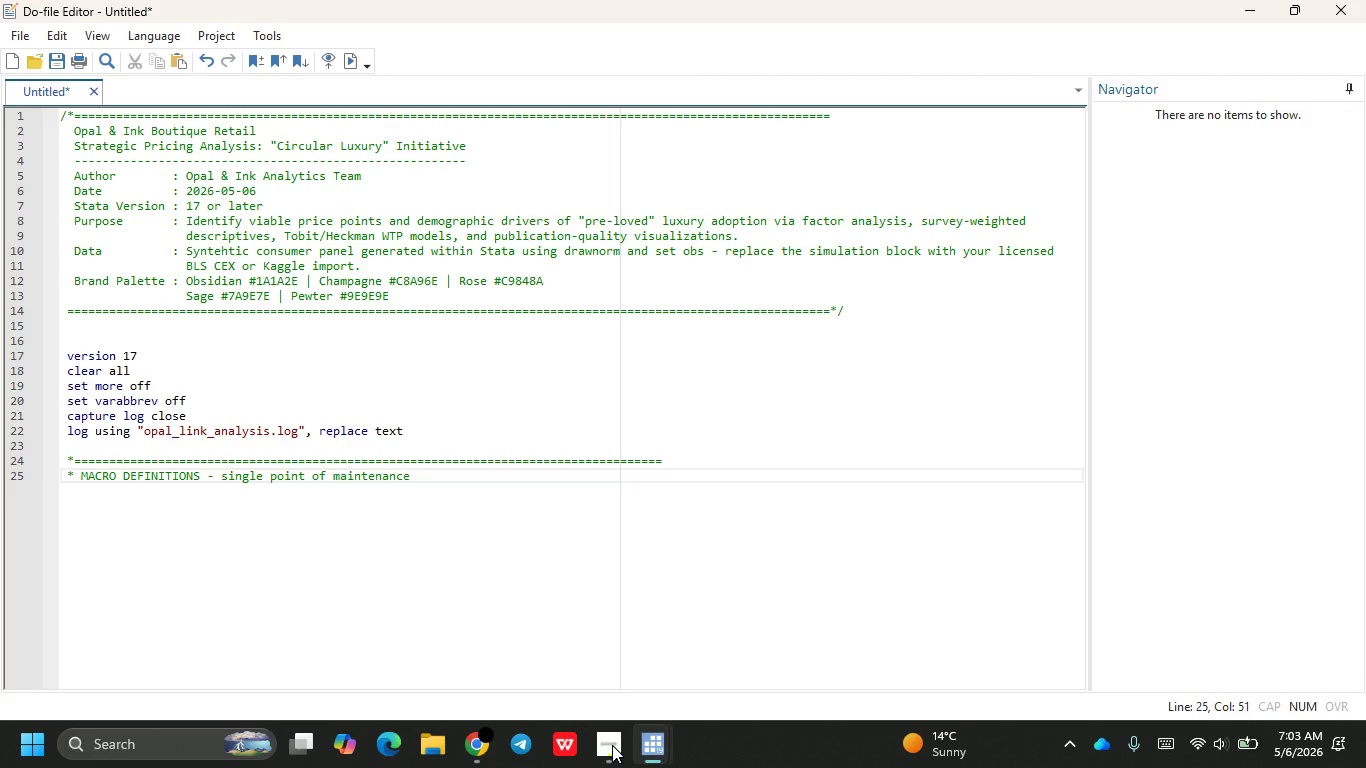 
key(Enter)
 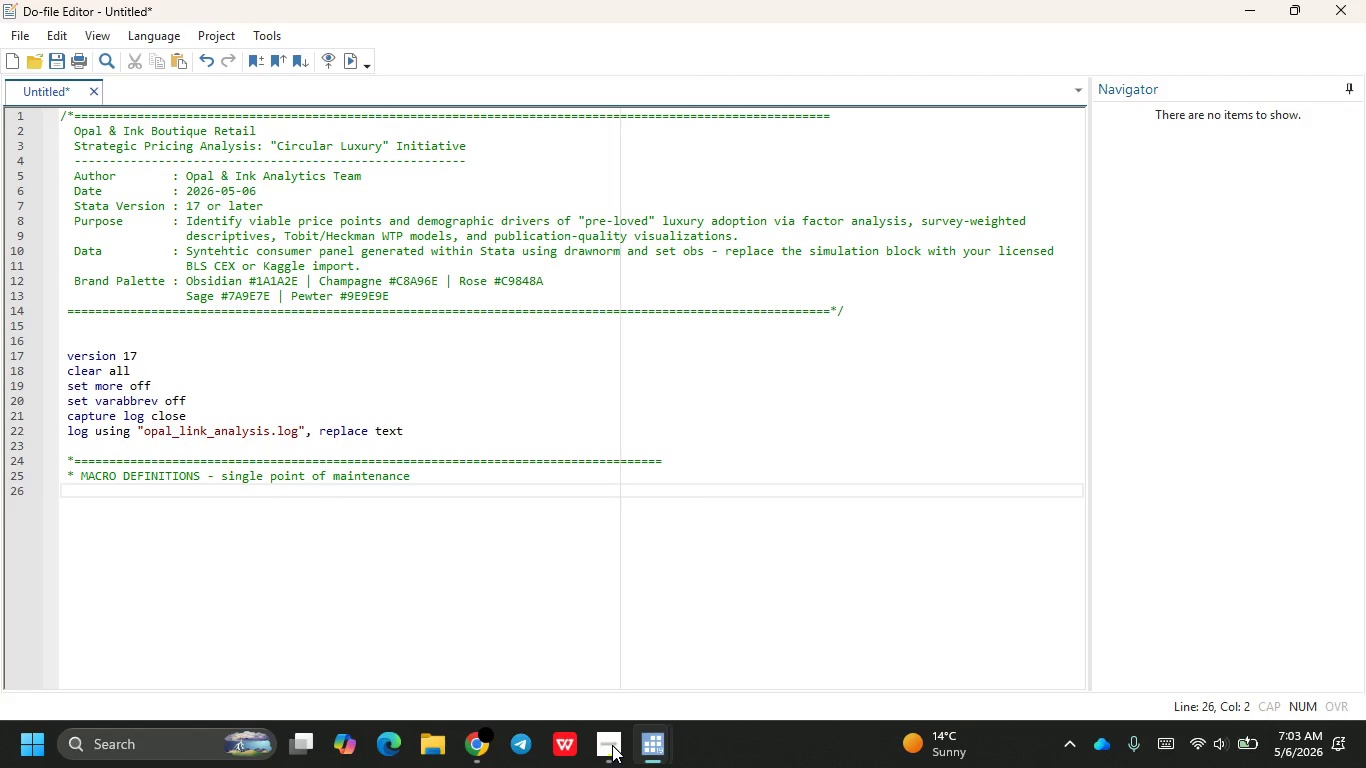 
key(Shift+8)
 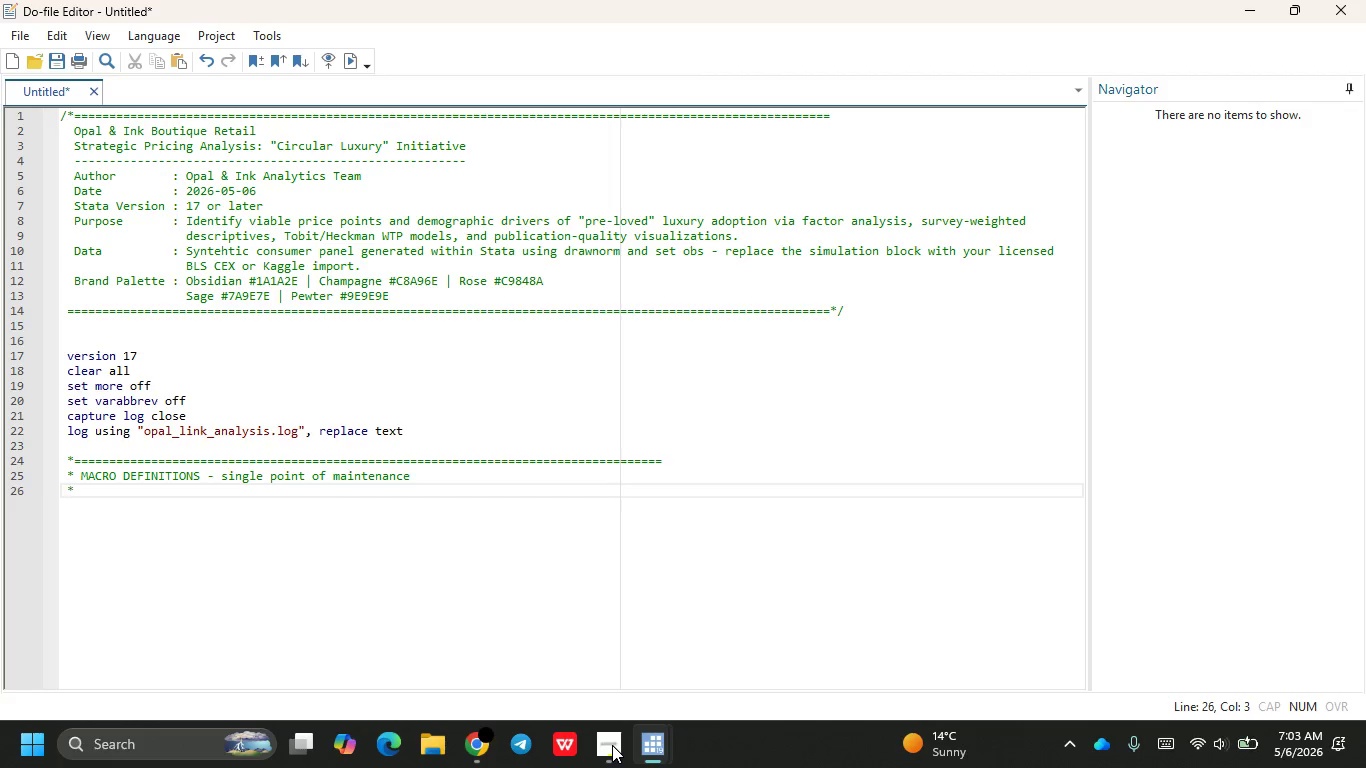 
key(Space)
 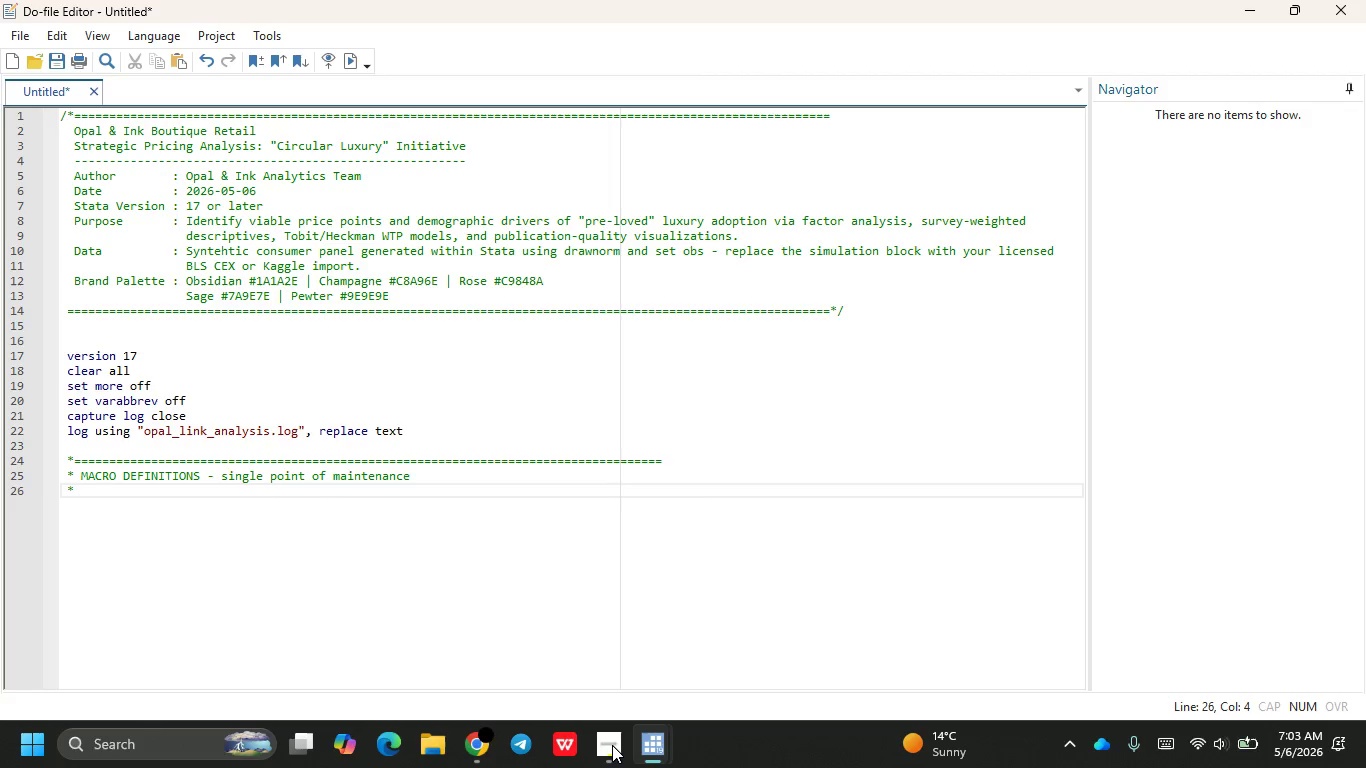 
key(Backspace)
 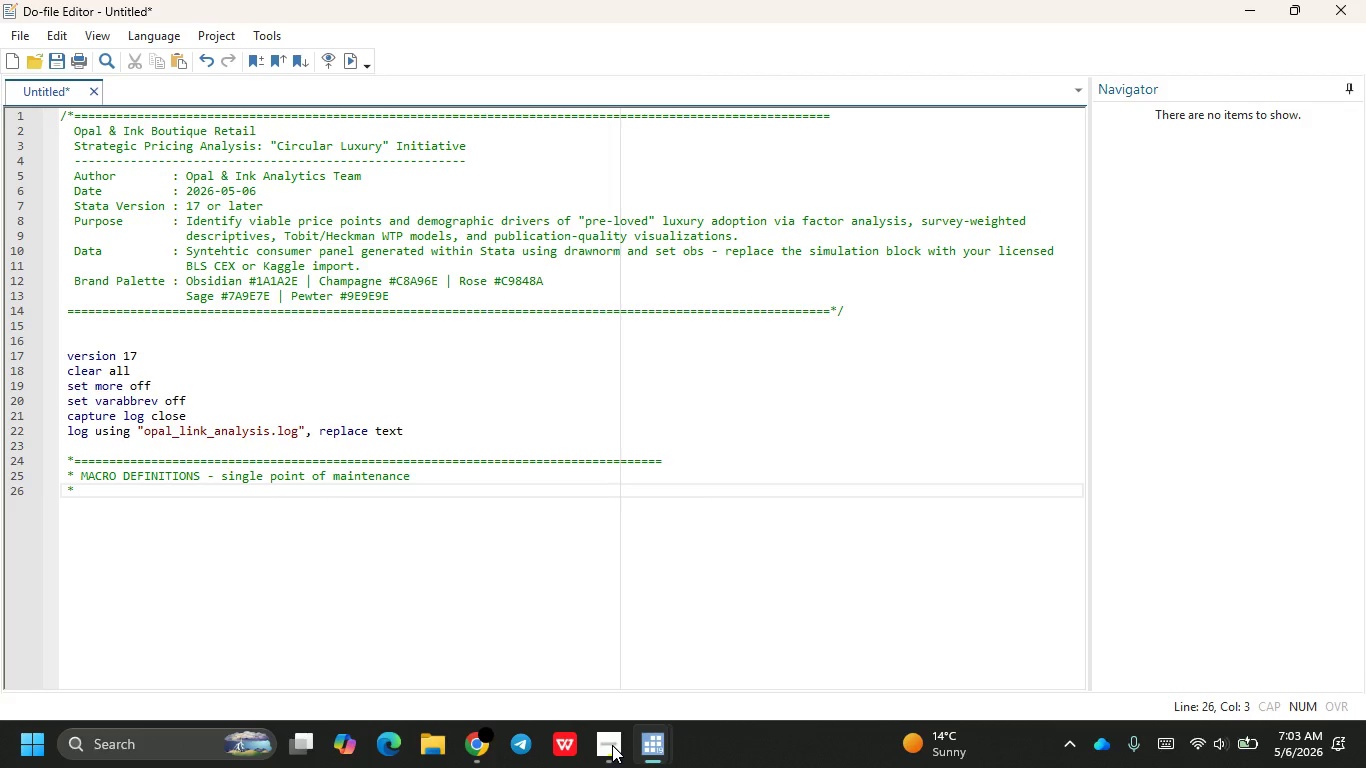 
hold_key(key=Equal, duration=1.52)
 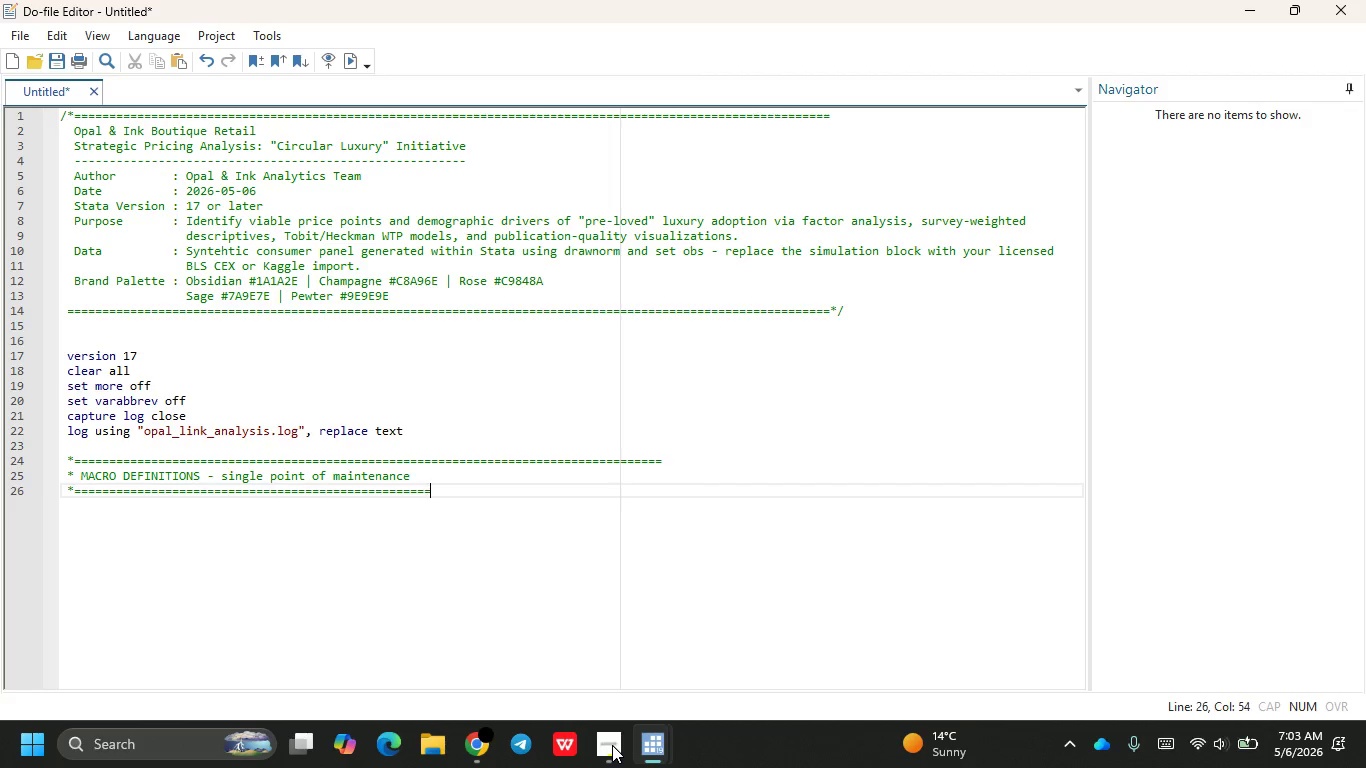 
hold_key(key=Equal, duration=1.45)
 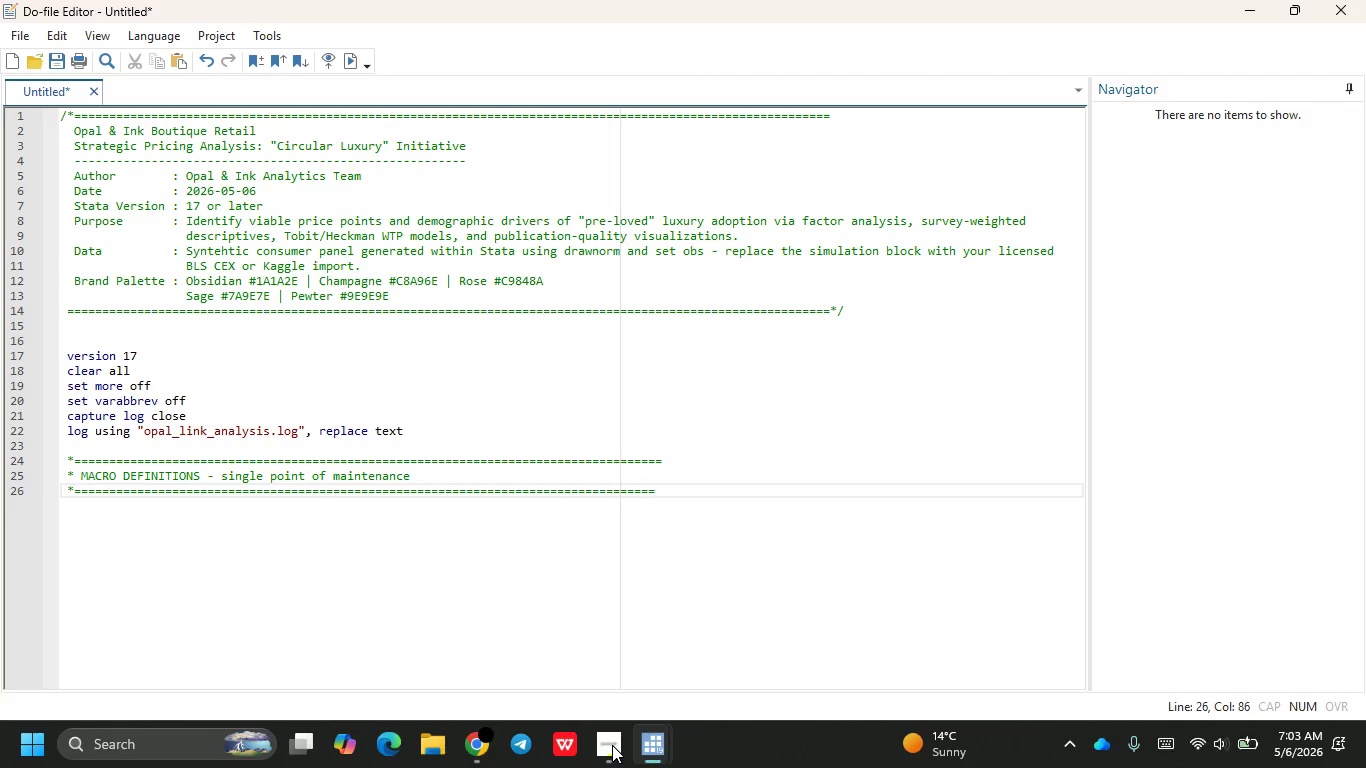 
key(Equal)
 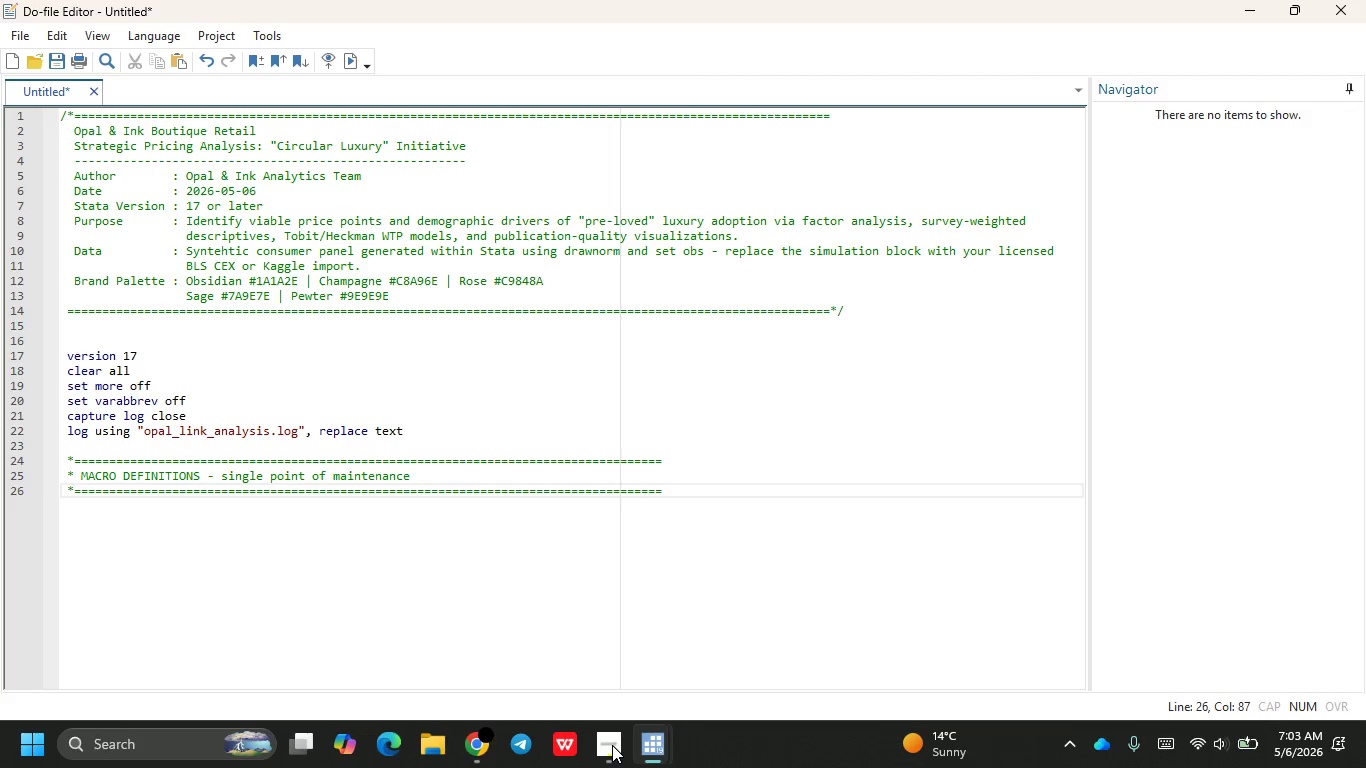 
key(Enter)
 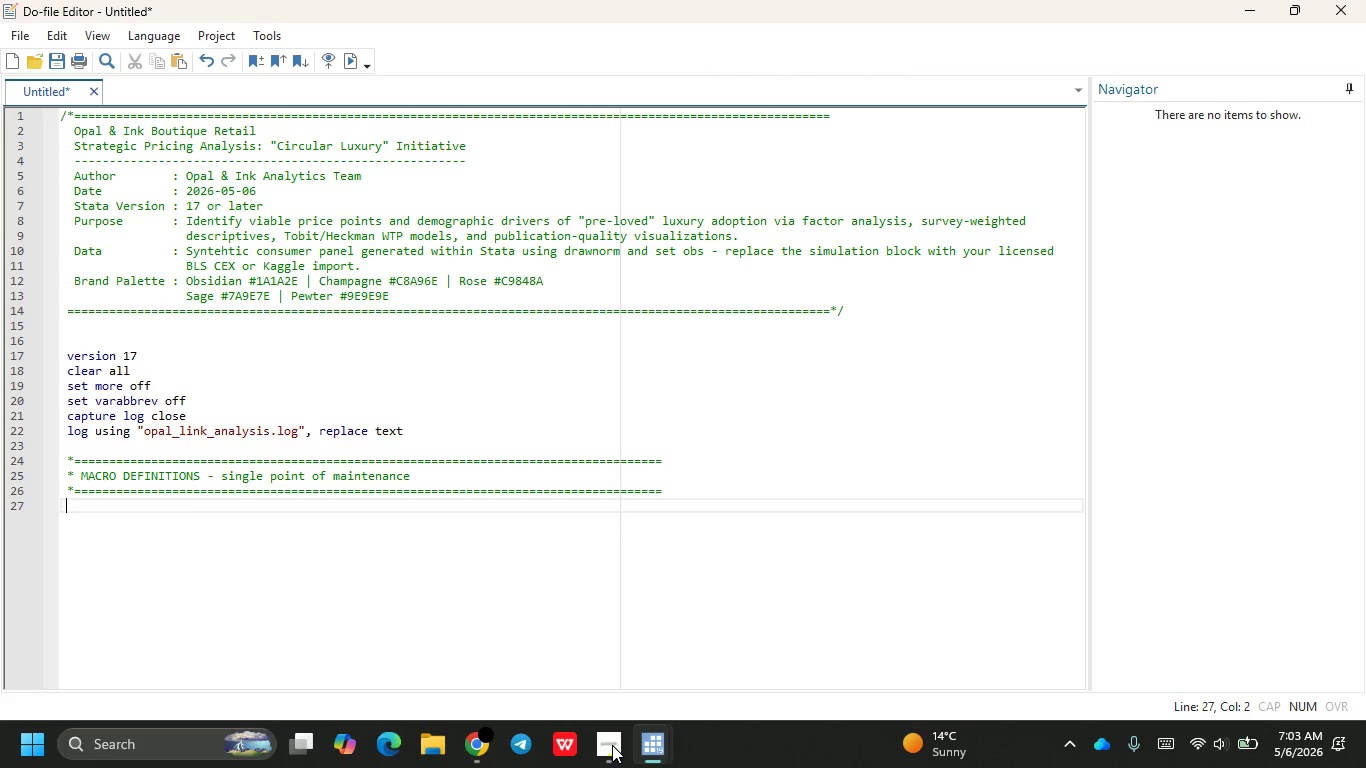 
key(Enter)
 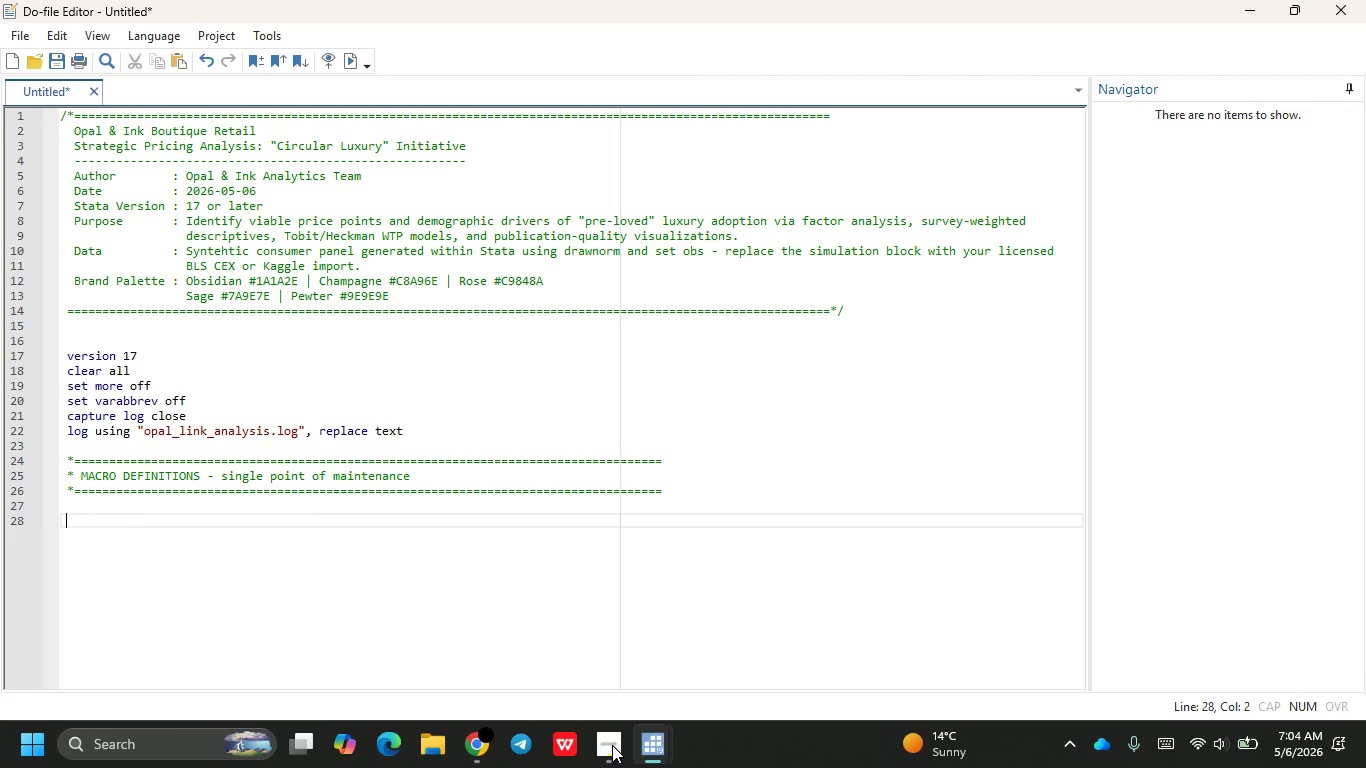 
wait(17.05)
 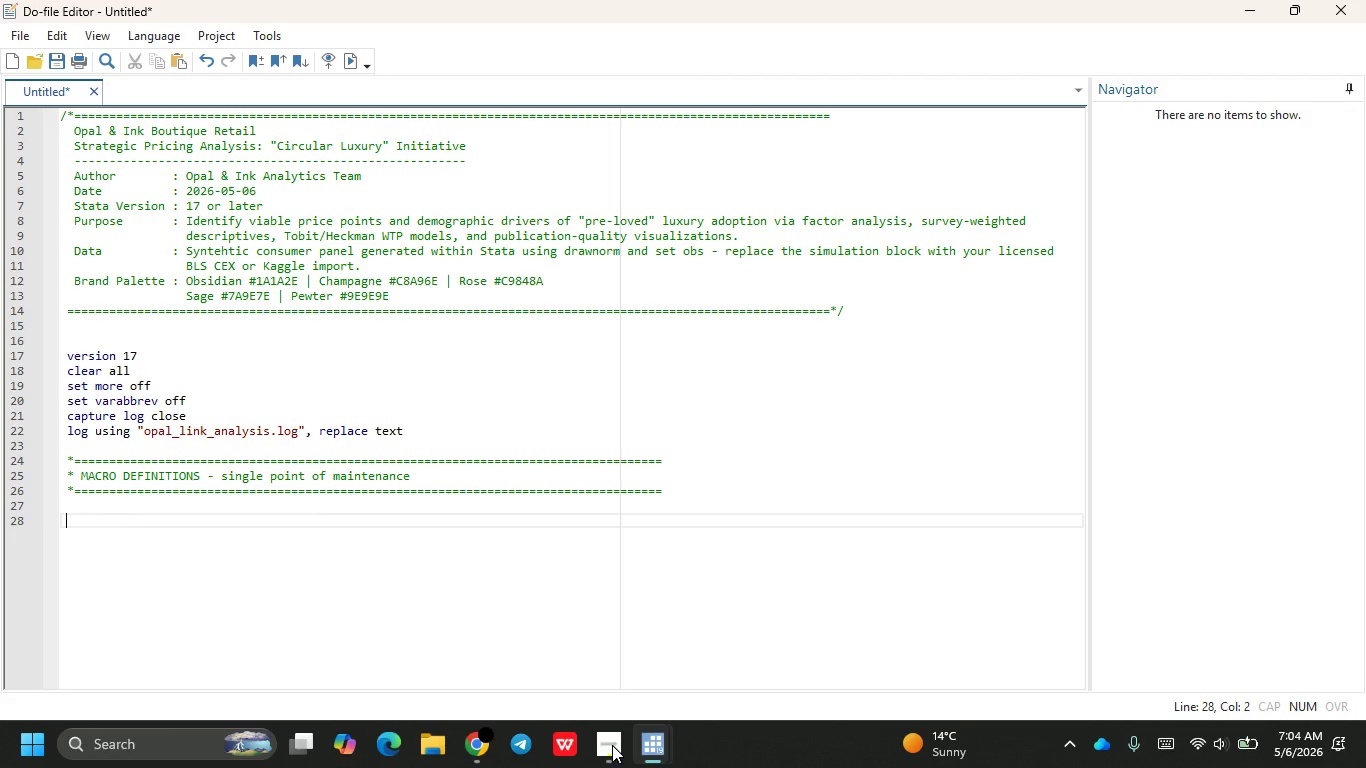 
left_click([186, 431])
 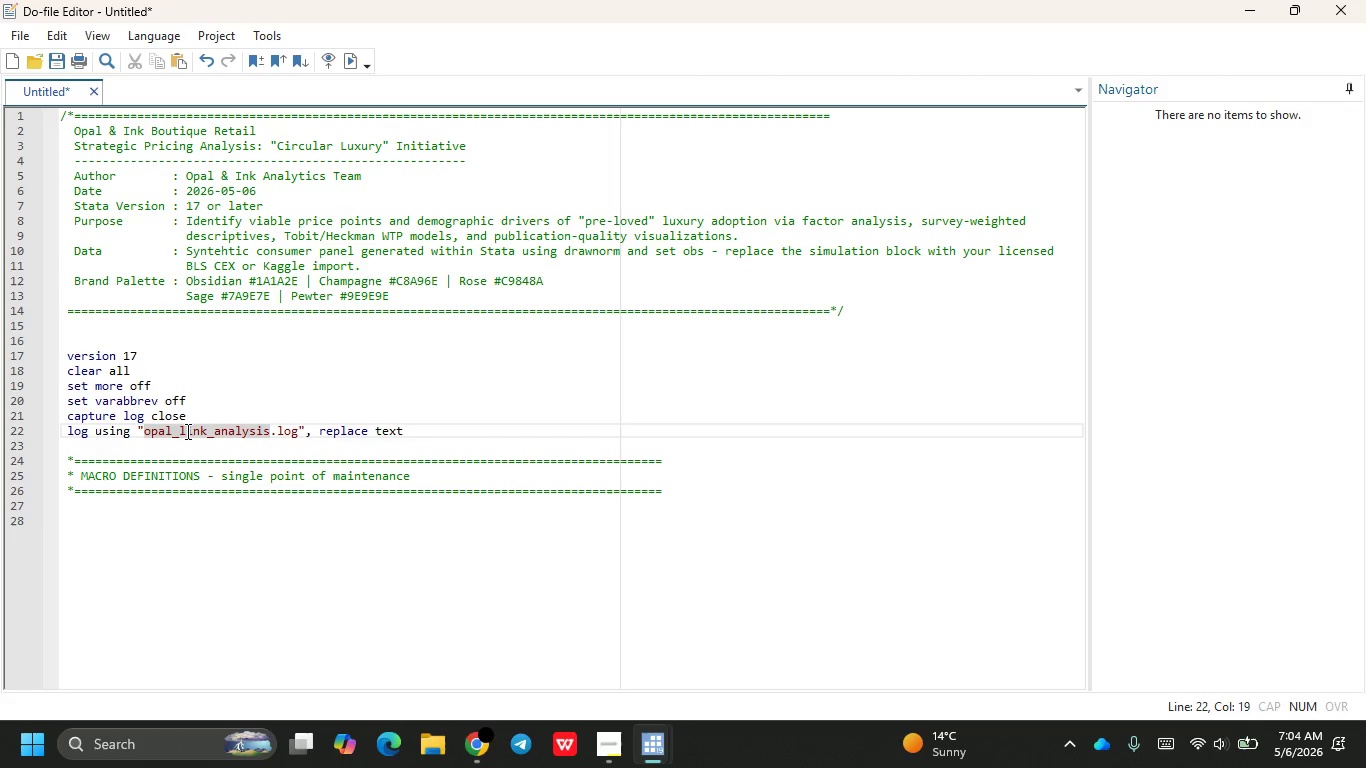 
key(Backspace)
 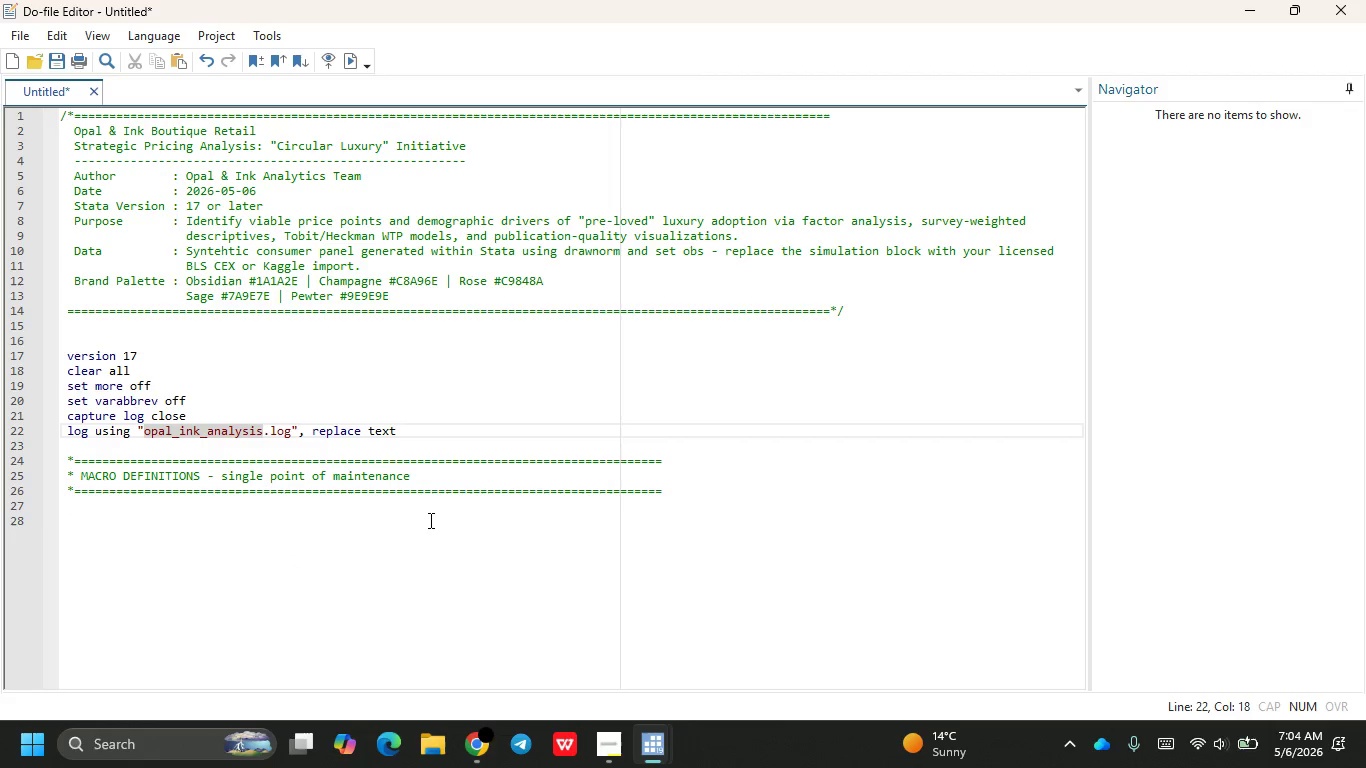 
left_click([436, 520])
 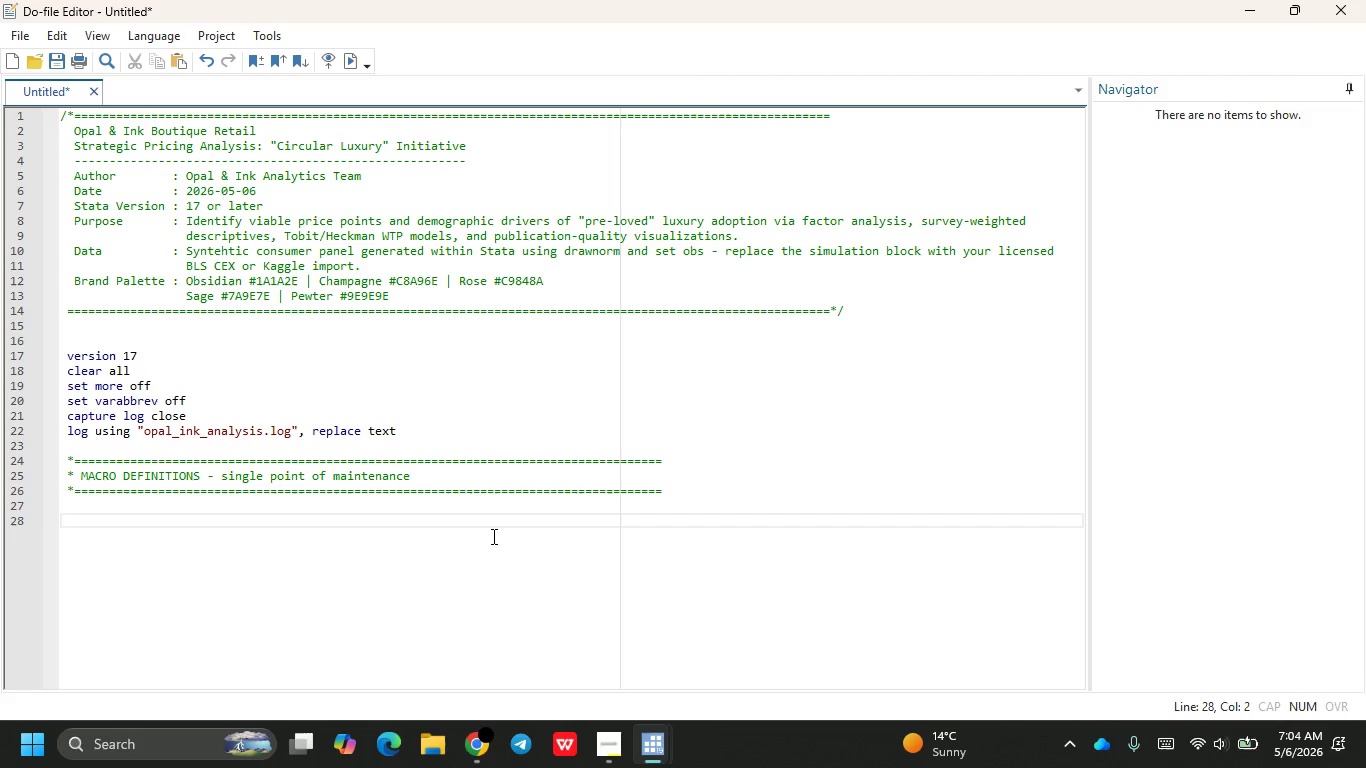 
wait(24.62)
 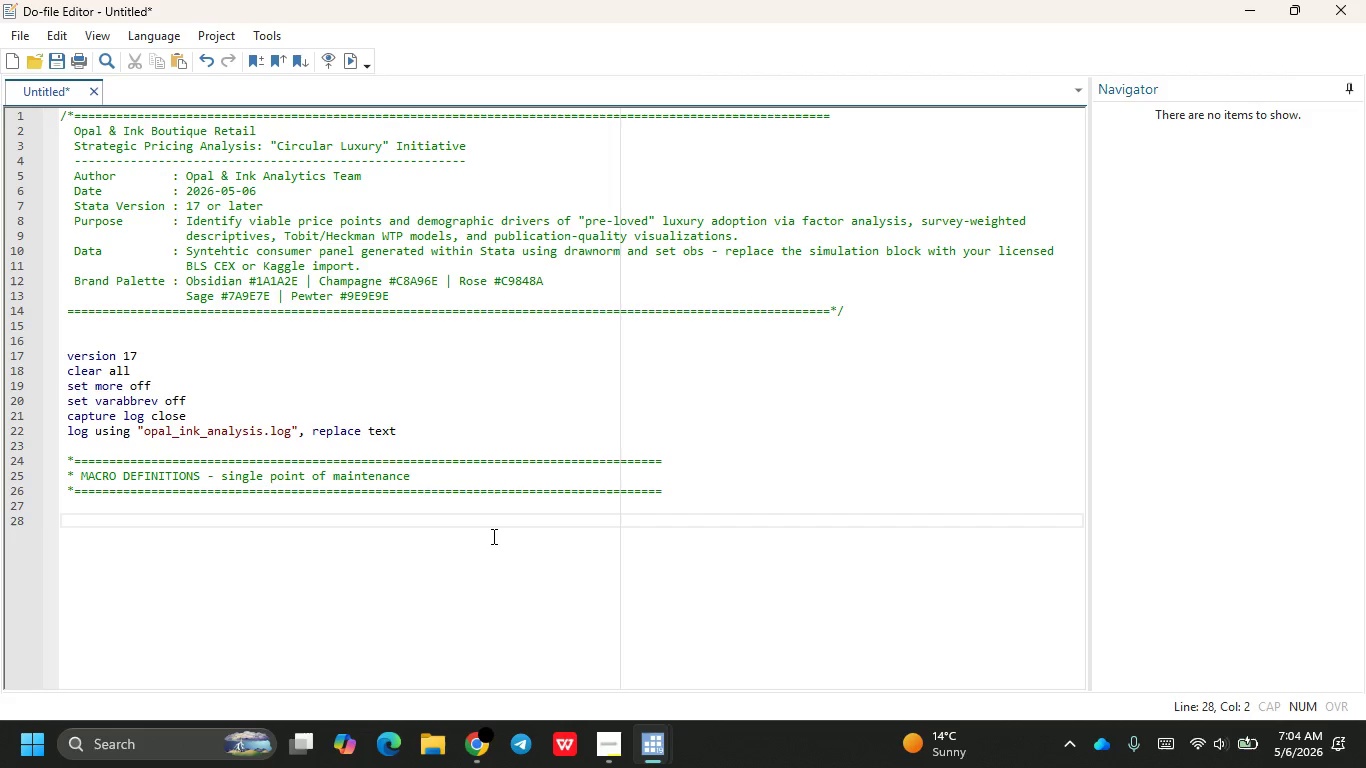 
type(local I)
key(Backspace)
type(OB)
 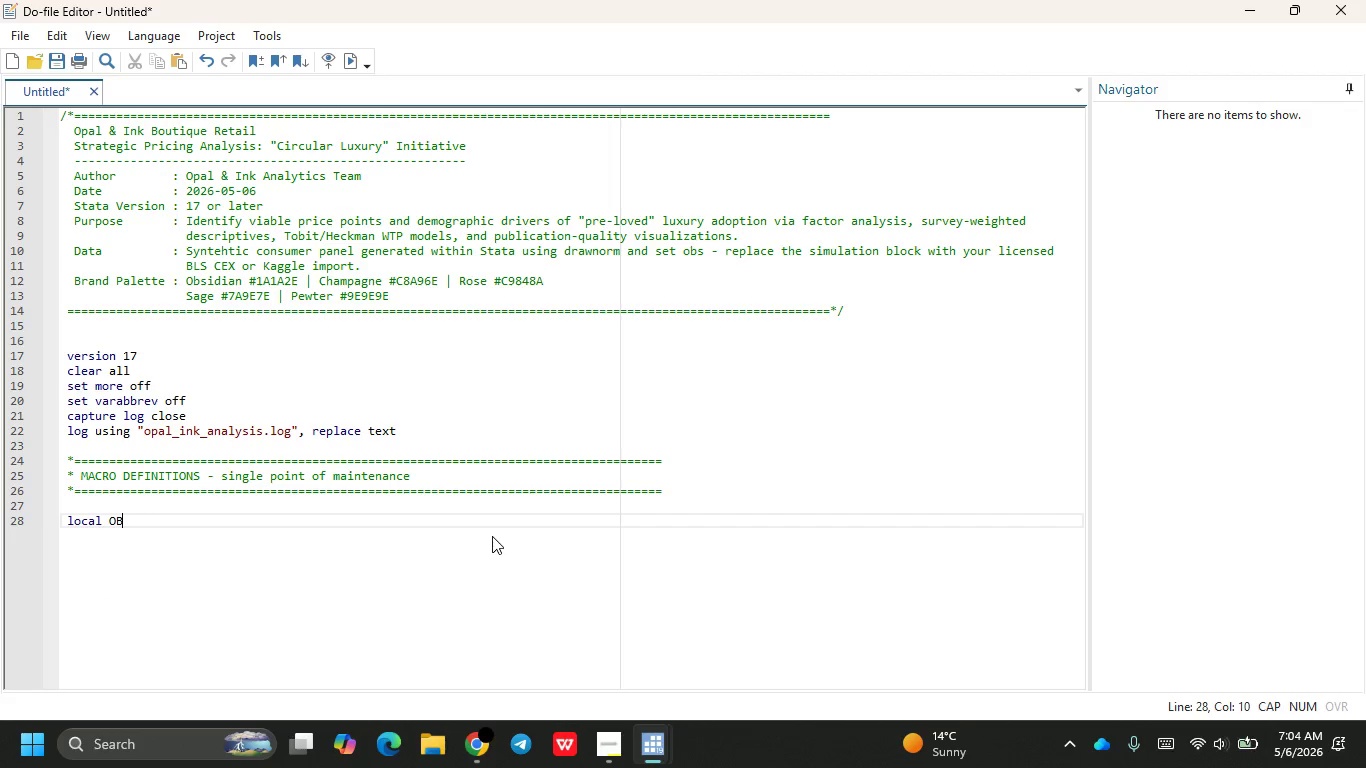 
wait(8.39)
 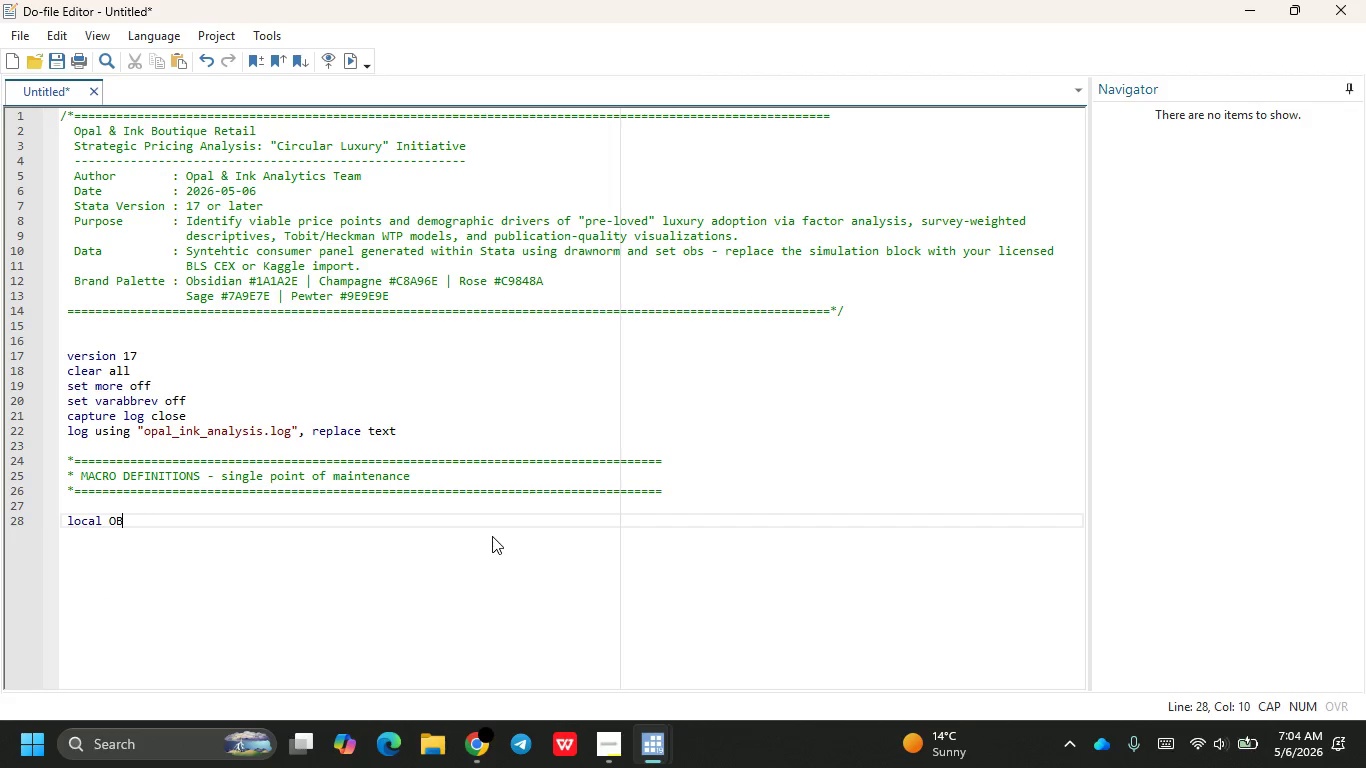 
type(S_RGB)
 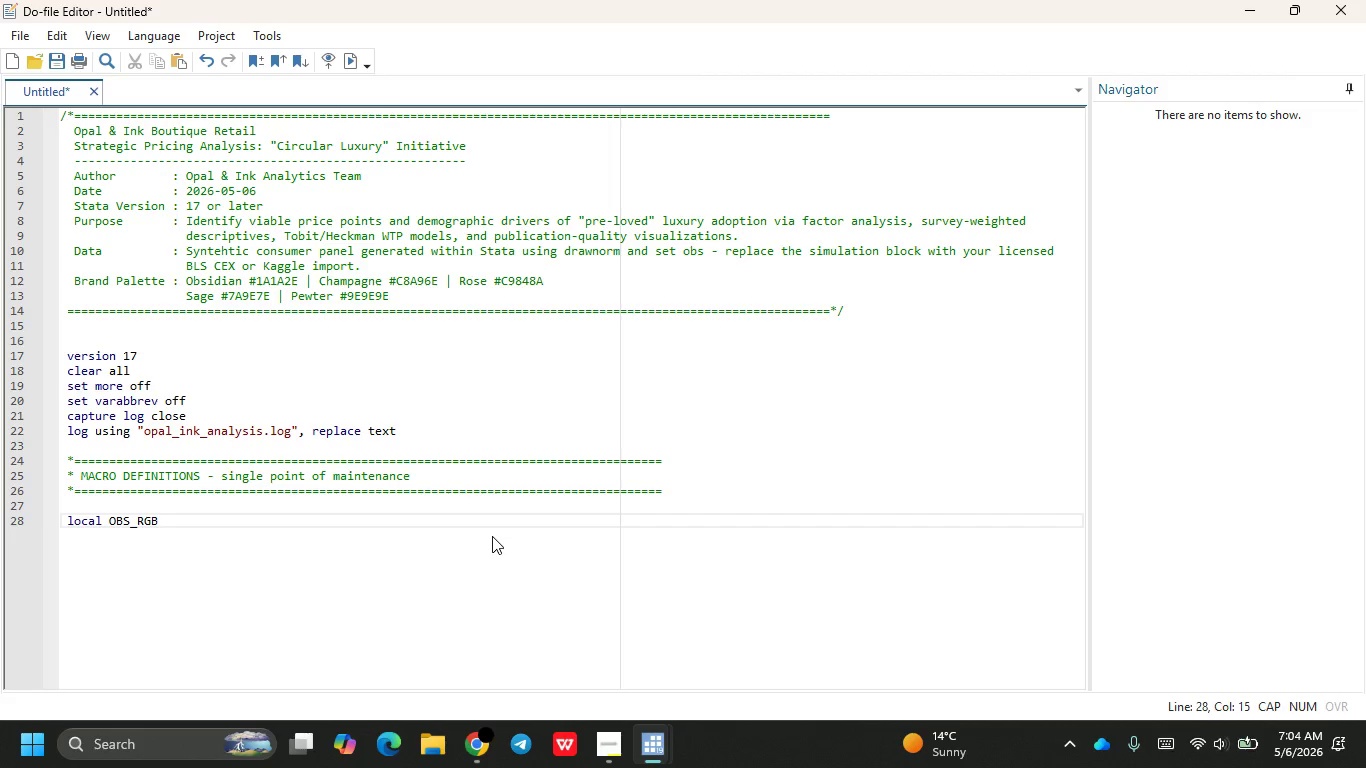 
type(   "26 26 46)
 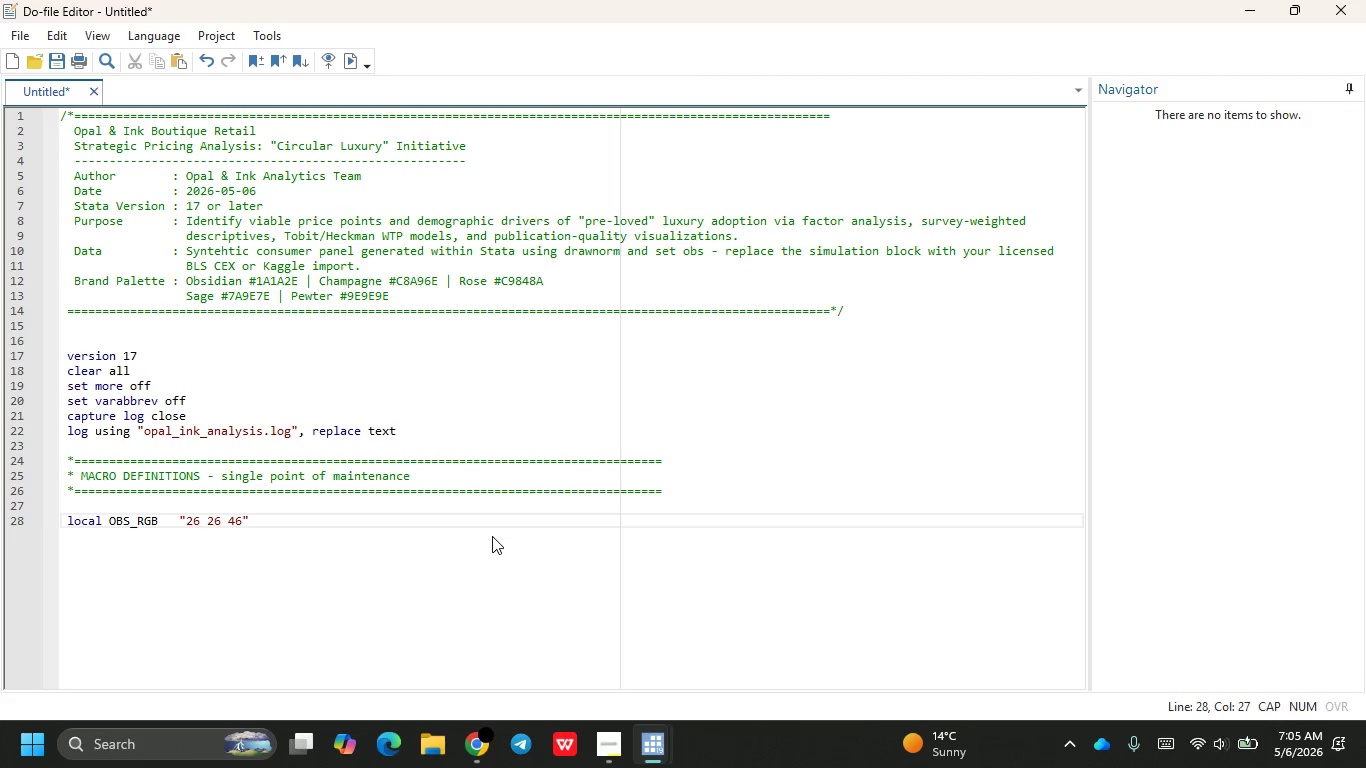 
key(ArrowRight)
 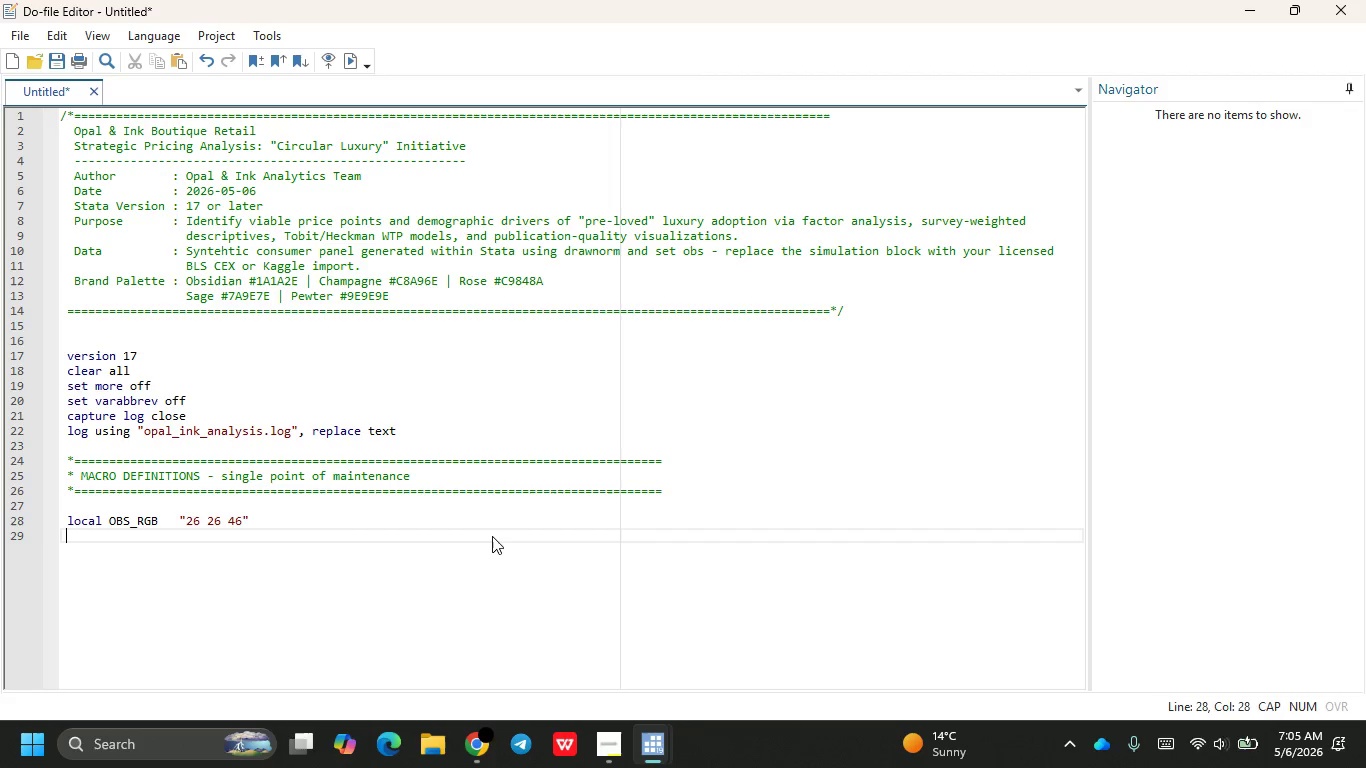 
key(Enter)
 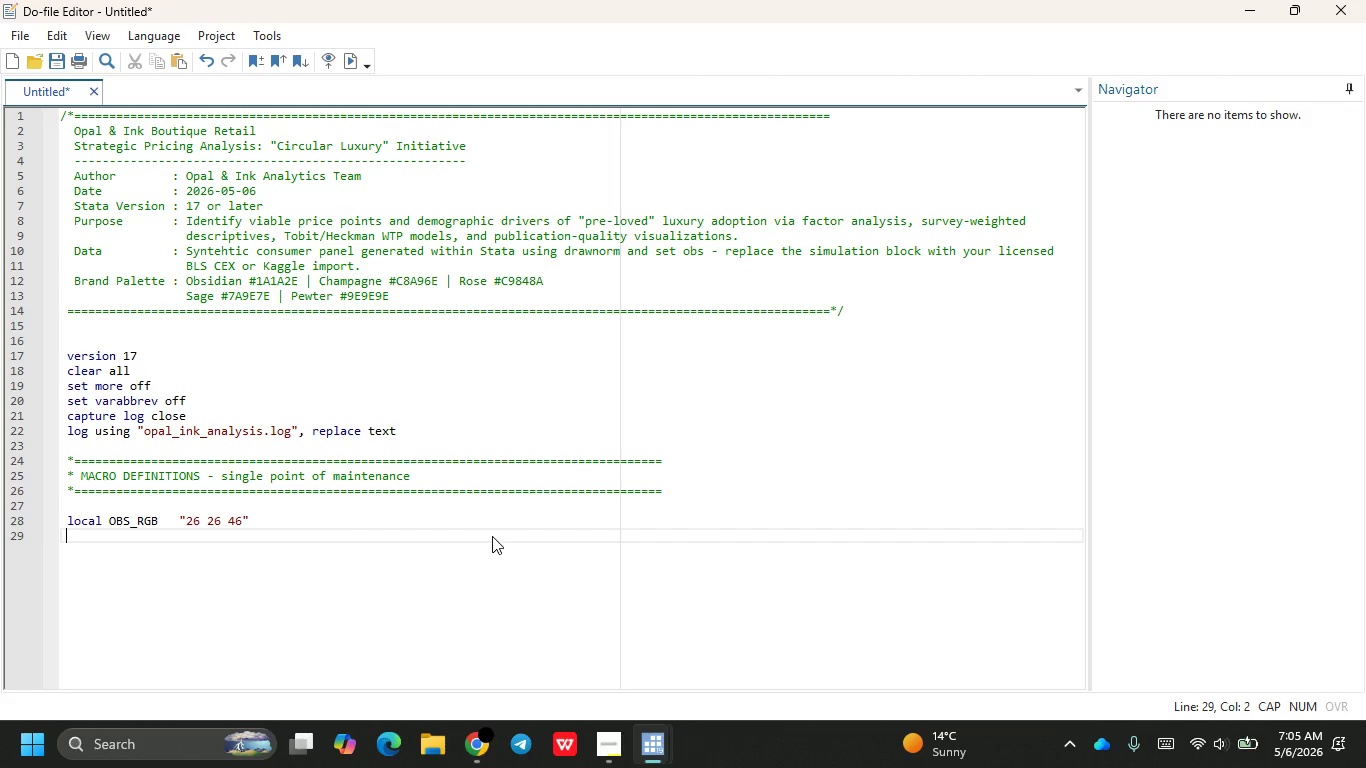 
type(LOCAL )
key(Backspace)
key(Backspace)
key(Backspace)
key(Backspace)
key(Backspace)
type(l)
key(Backspace)
key(Backspace)
type(lcoal)
key(Backspace)
key(Backspace)
key(Backspace)
key(Backspace)
type(ocal CHAMP_RGB "200 )
 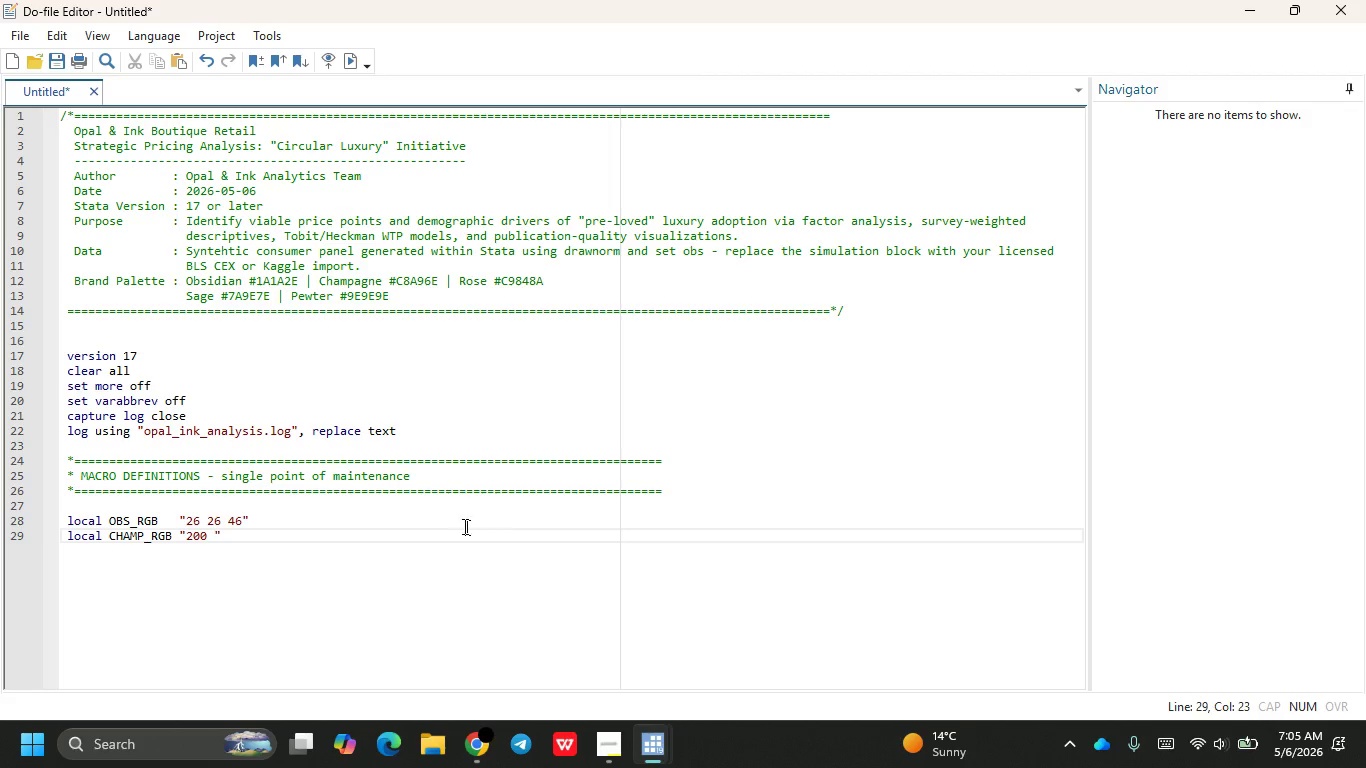 
type(169 110)
 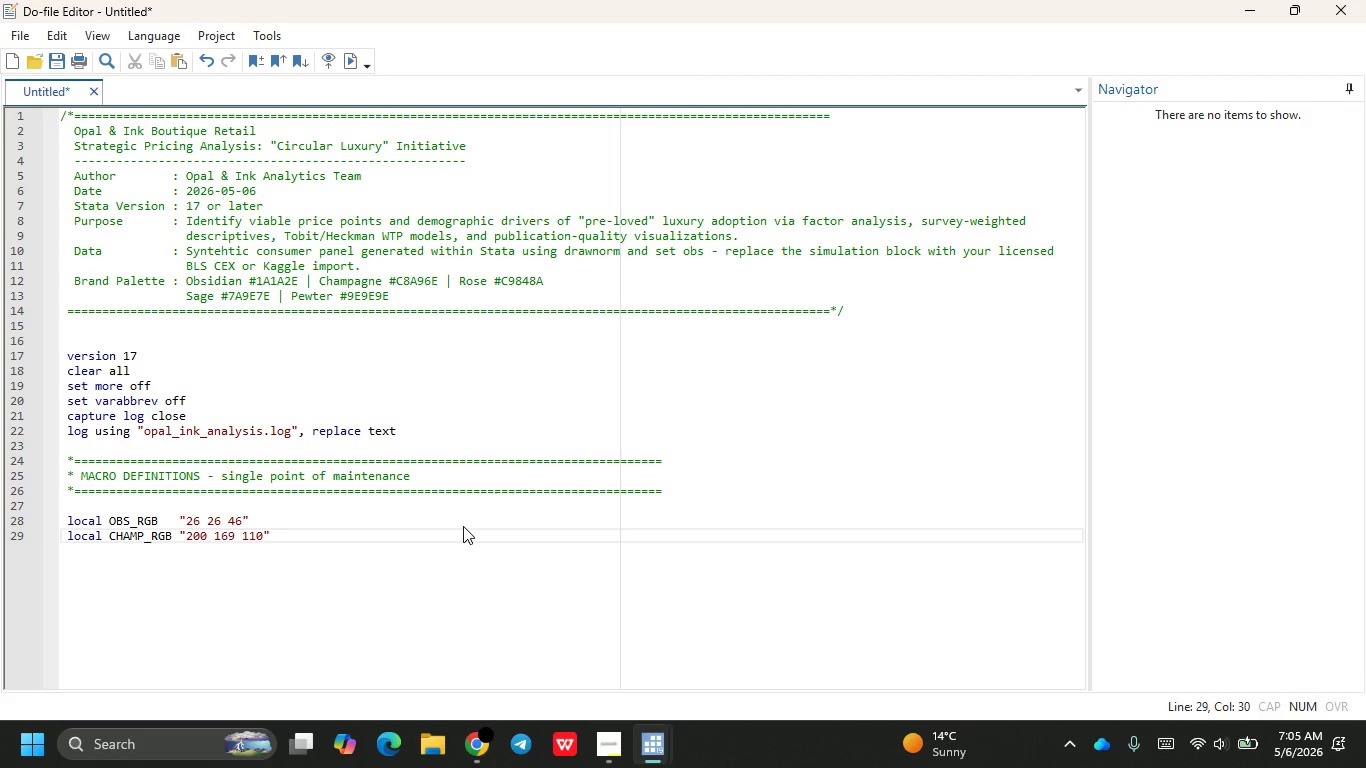 
key(ArrowRight)
 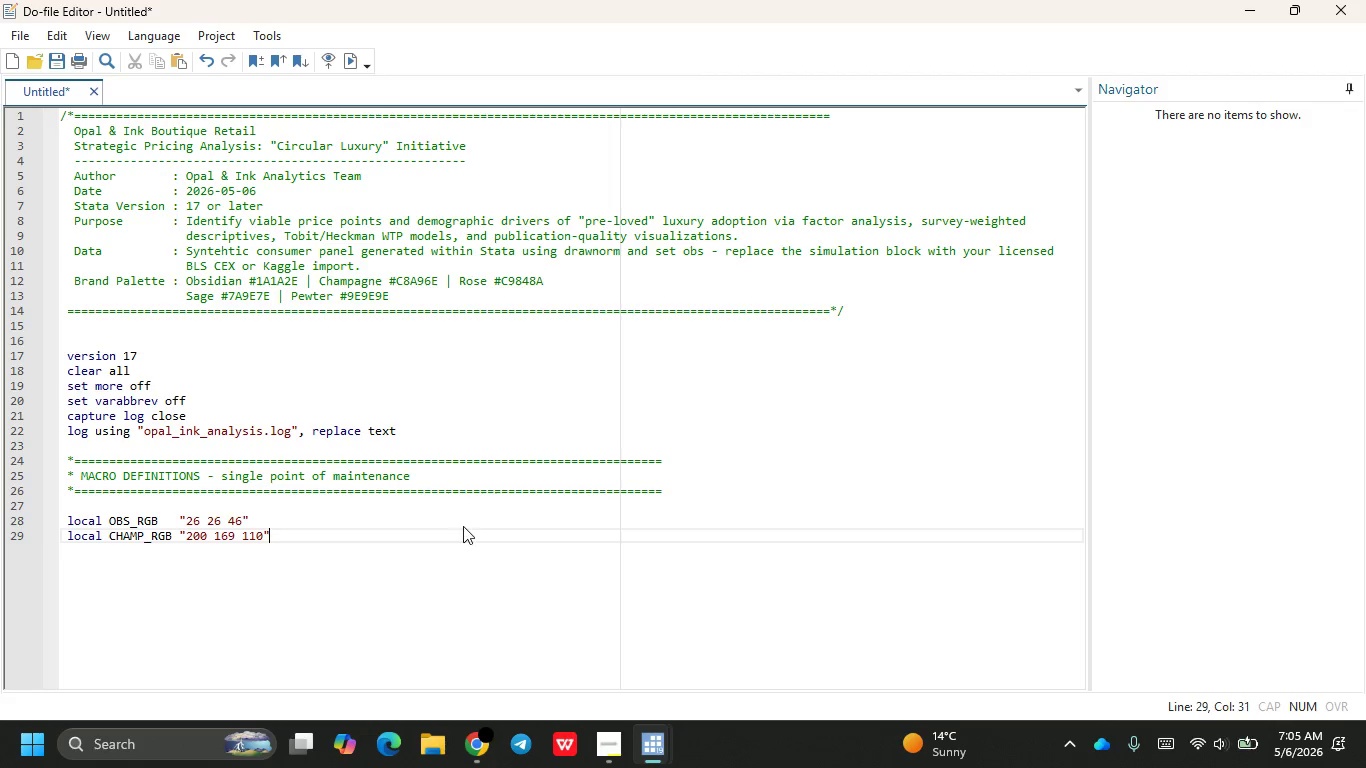 
key(Enter)
 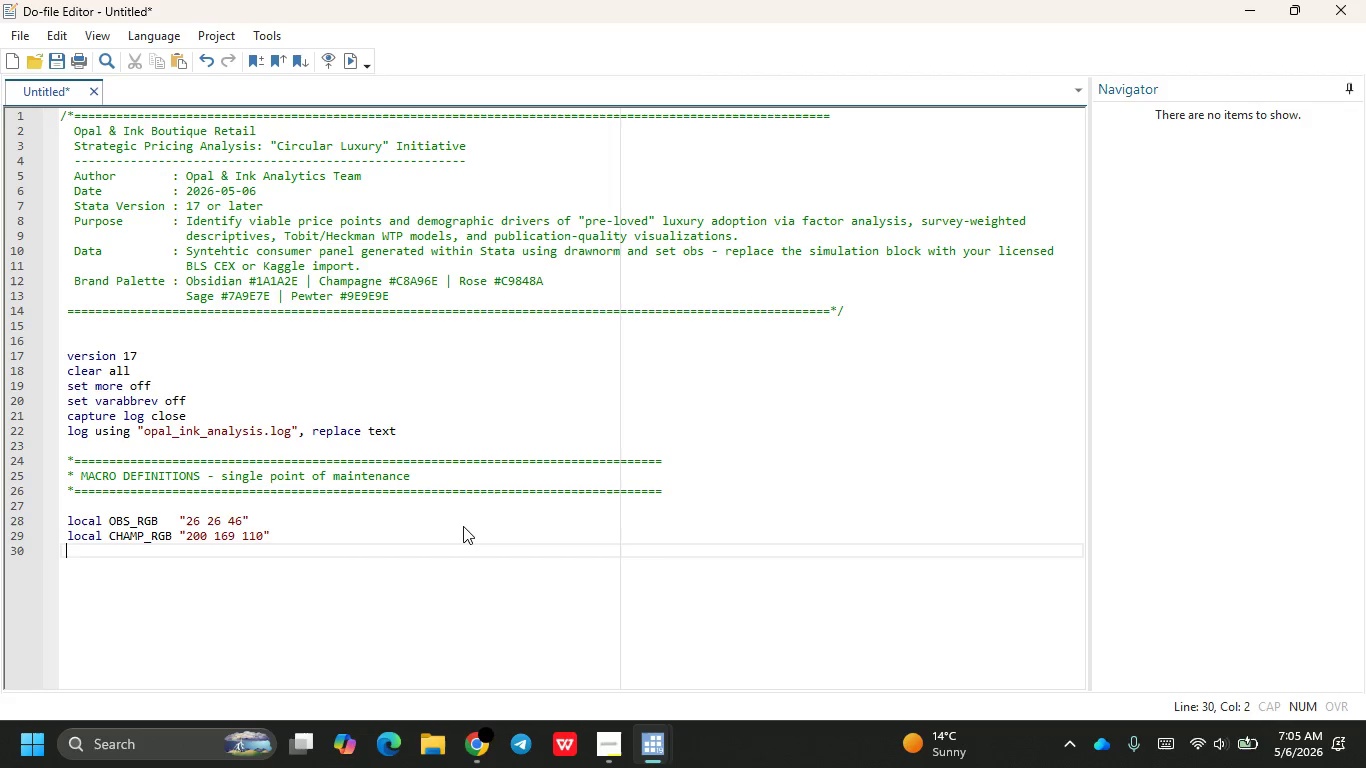 
type(local ROSE_RGB  ')
key(Backspace)
type("201 132 138)
 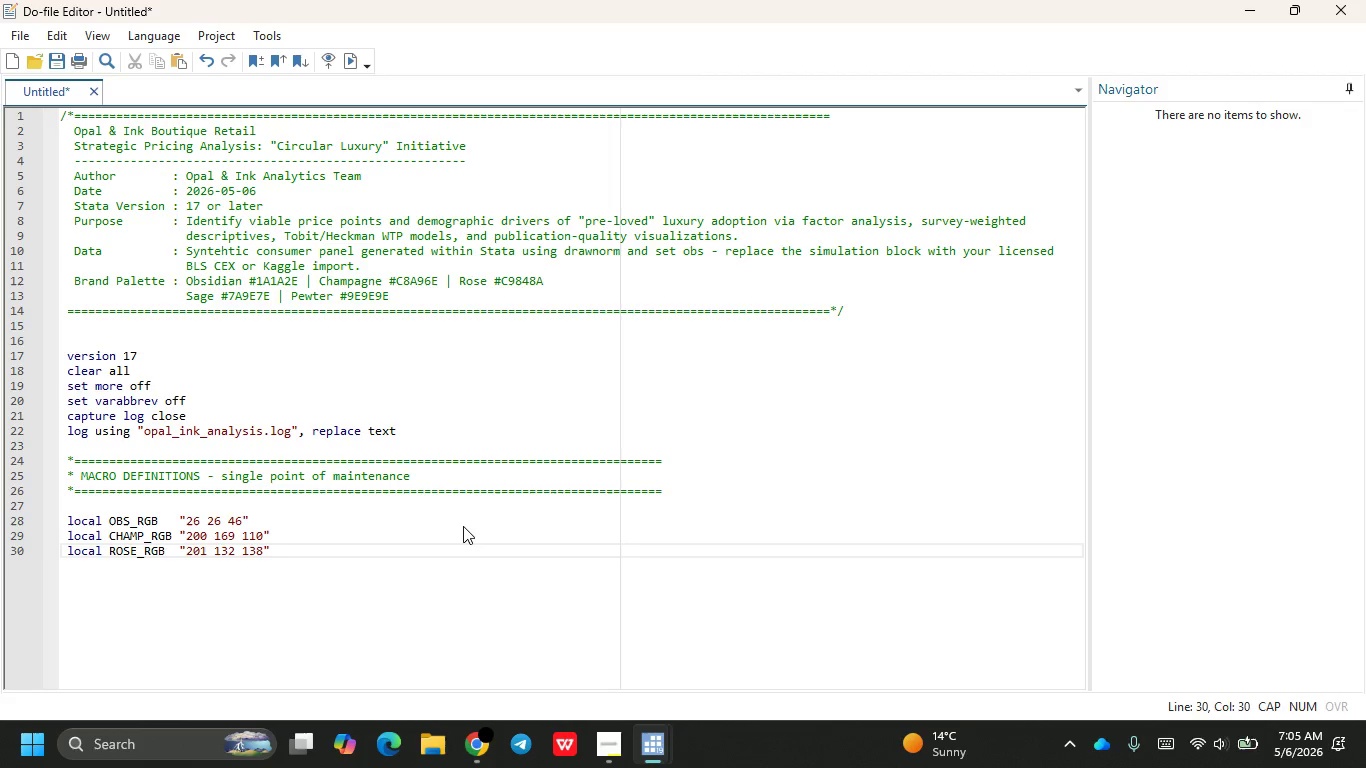 
key(ArrowRight)
 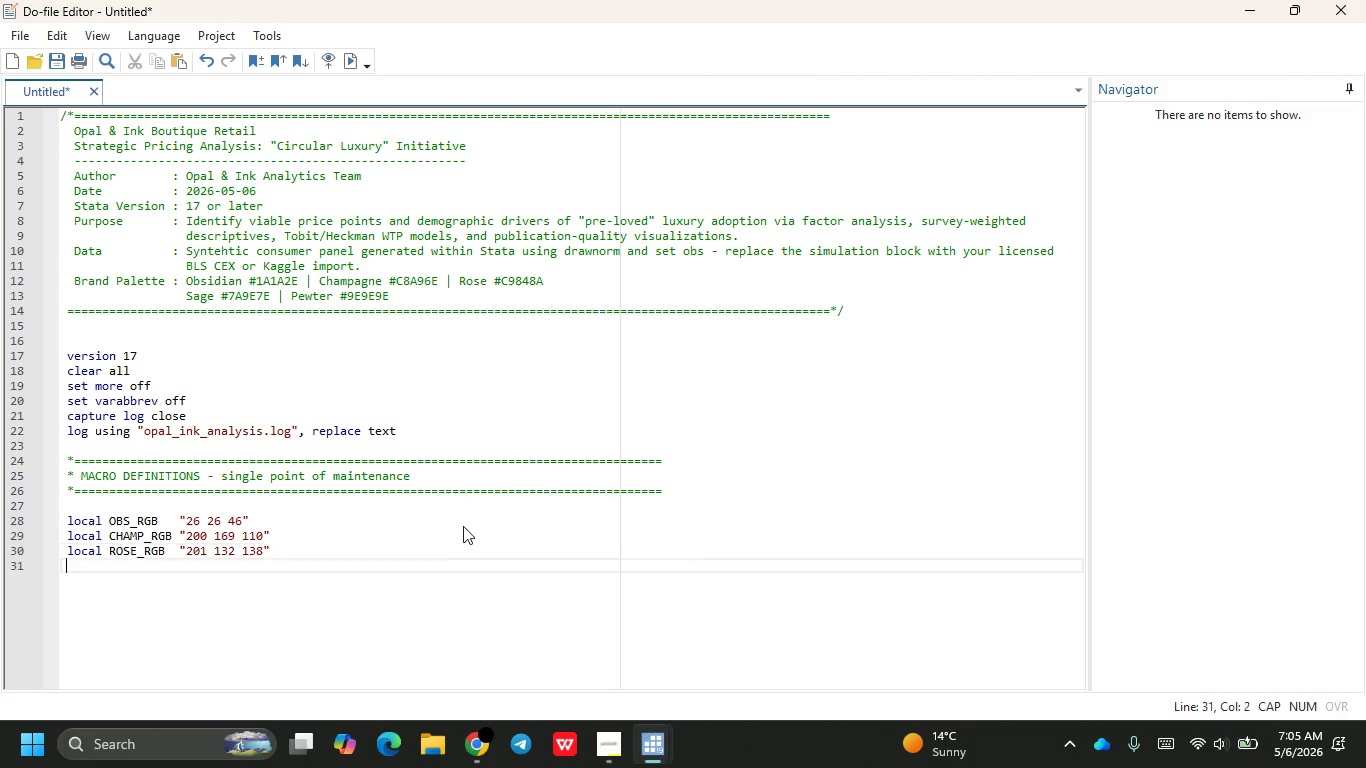 
key(Enter)
 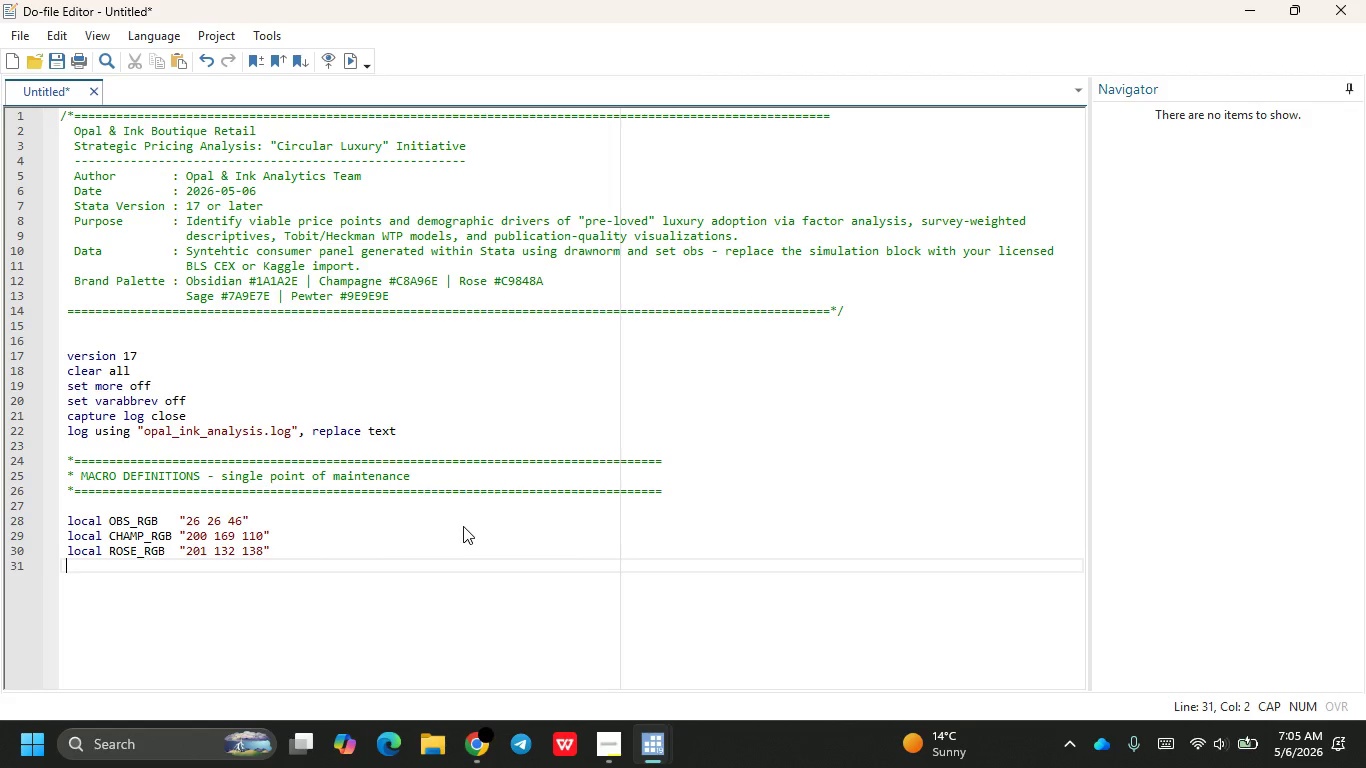 
type(LOCA)
key(Backspace)
key(Backspace)
key(Backspace)
key(Backspace)
type(local SAGE_RGB  ")
 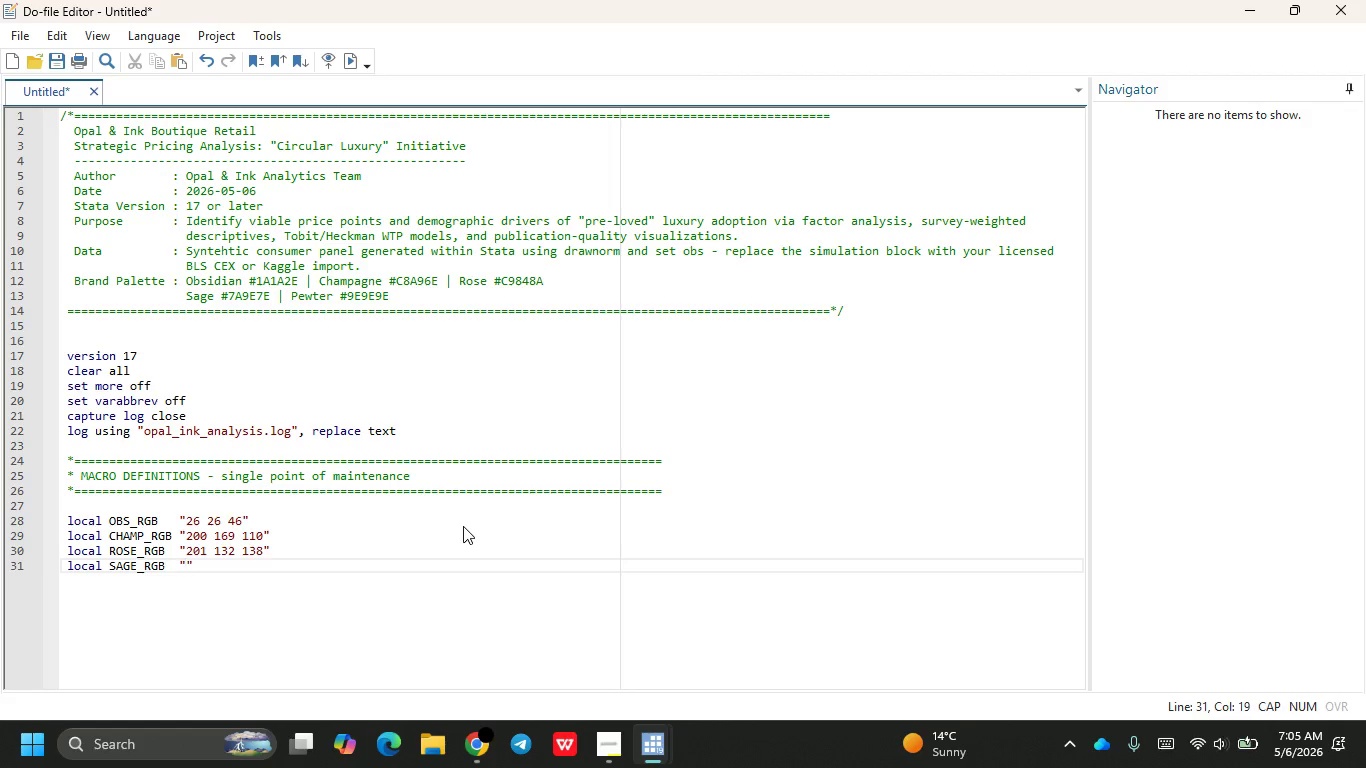 
wait(5.33)
 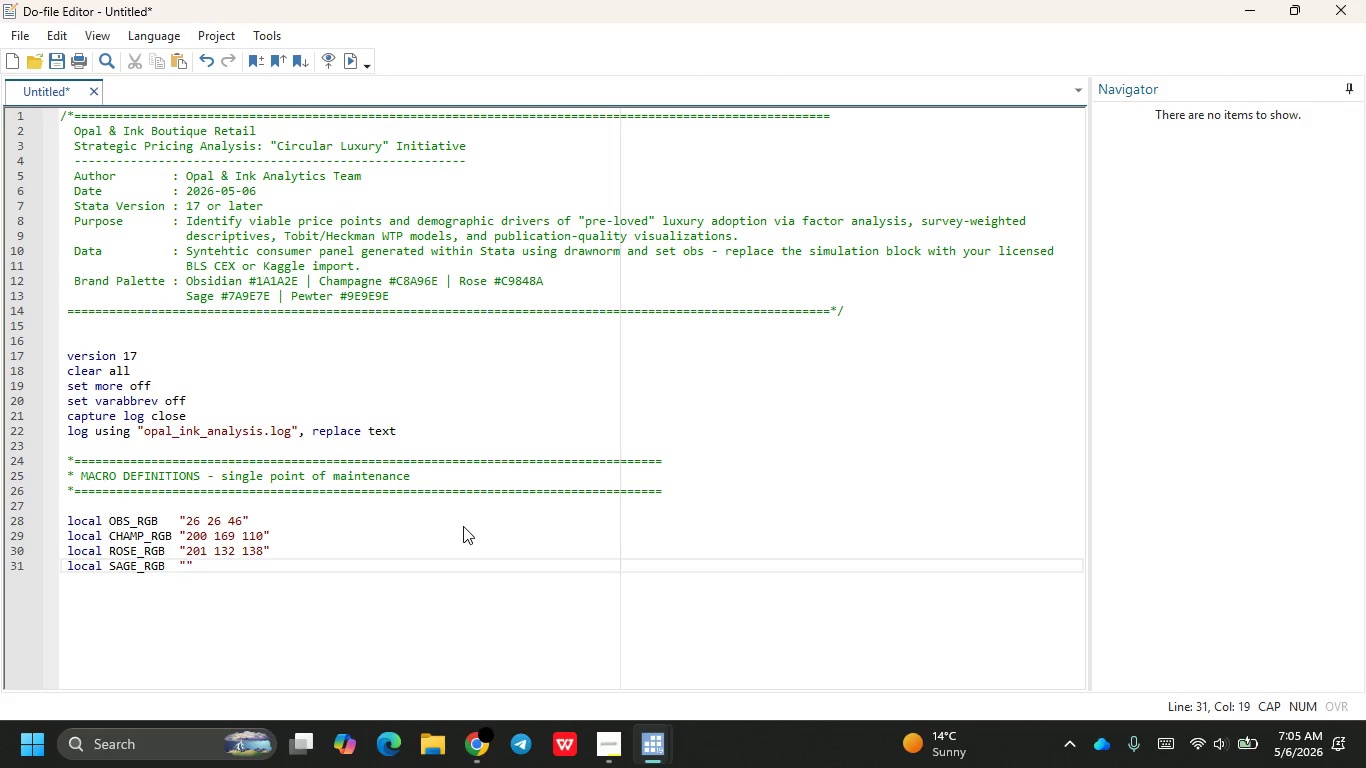 
type(122 158 126)
 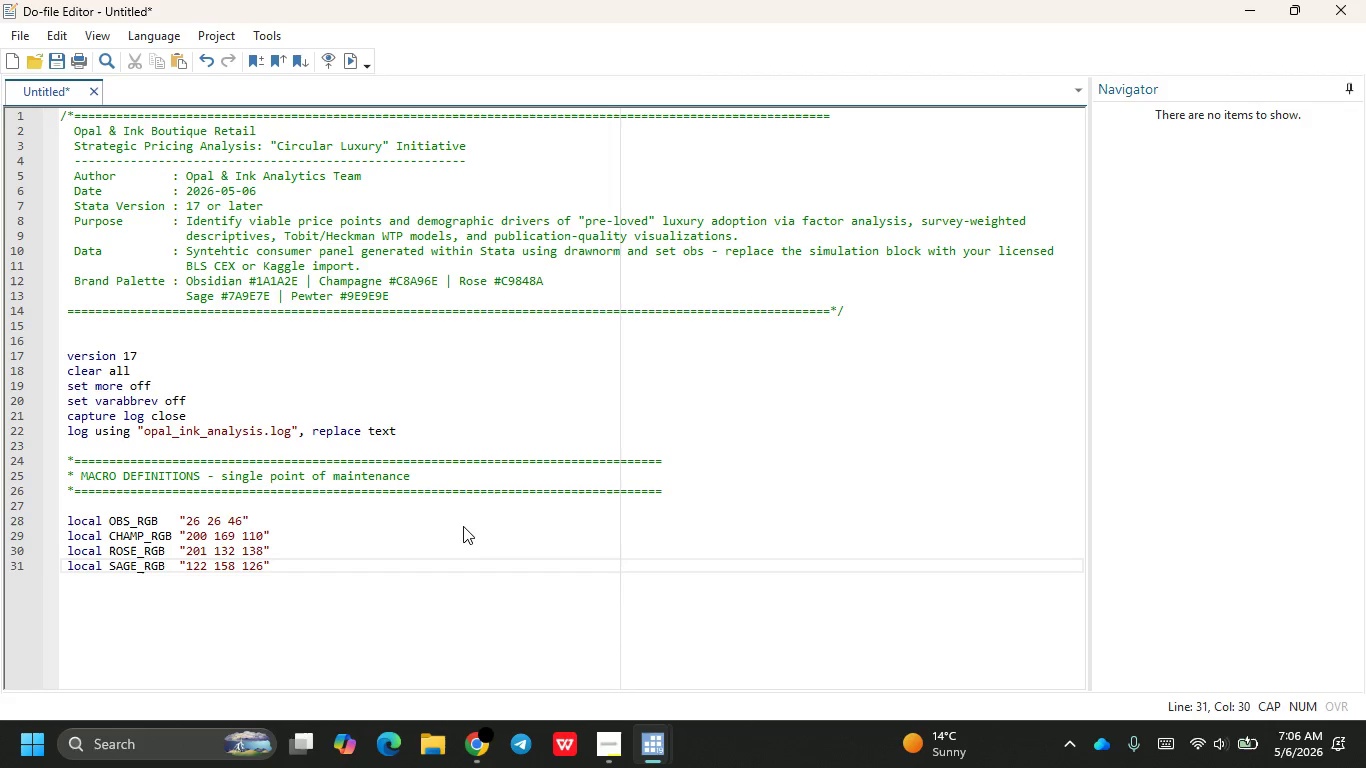 
key(ArrowRight)
 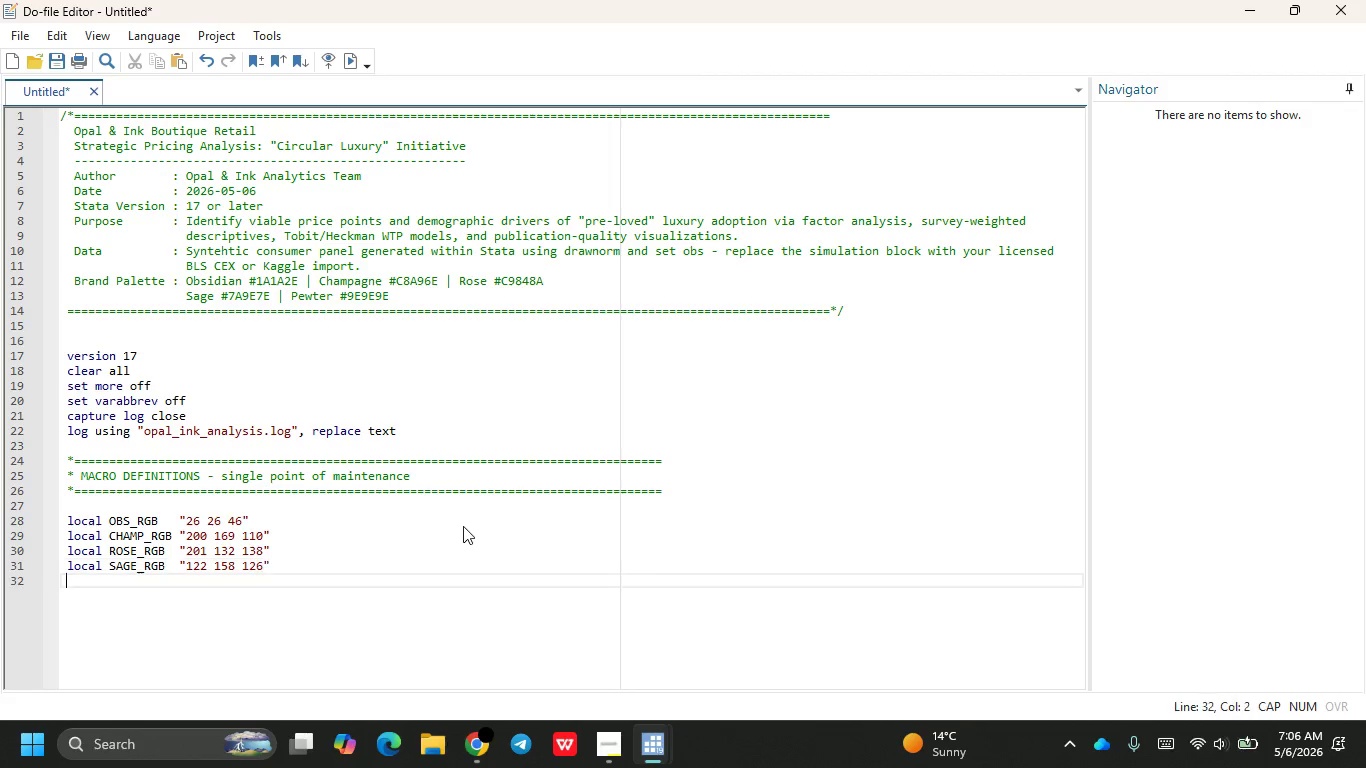 
key(Enter)
 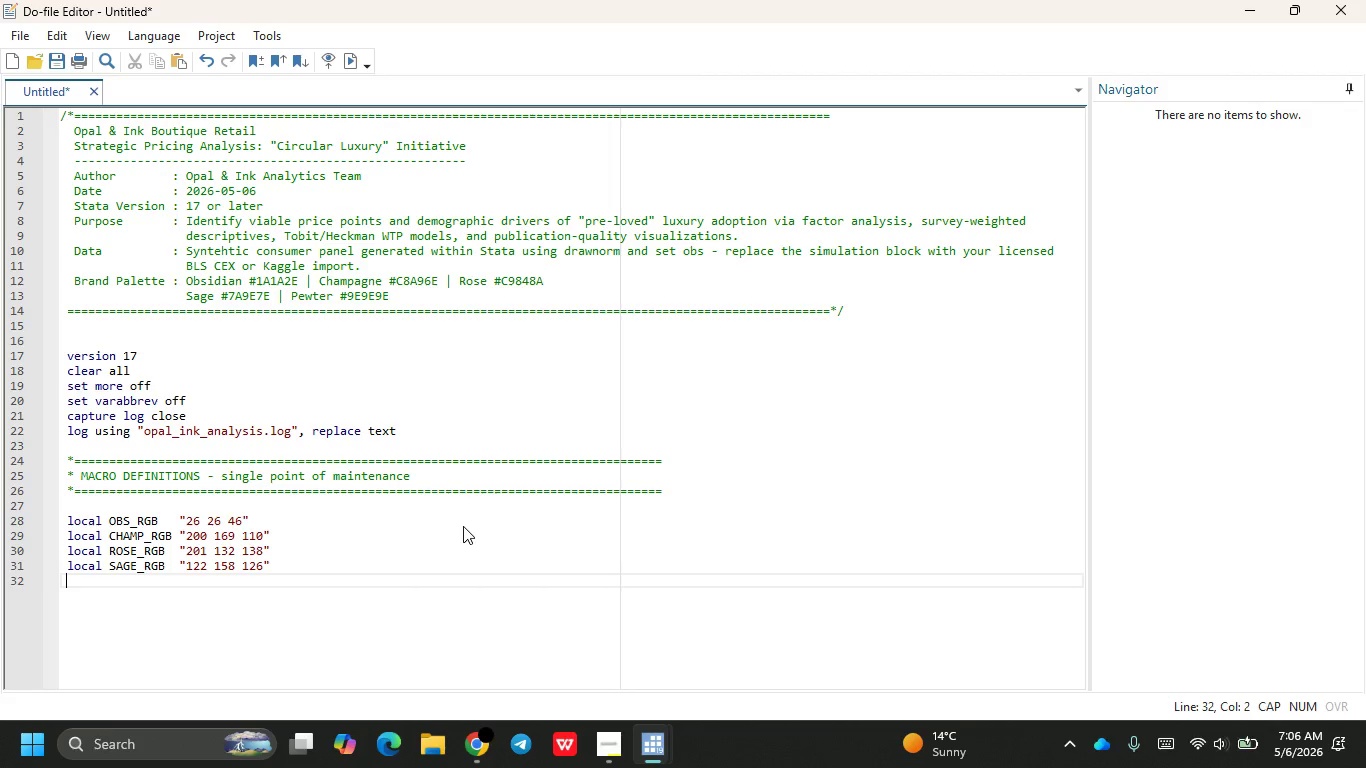 
type(local PEWT_RGG)
key(Backspace)
type(B  :)
key(Backspace)
type(" )
key(Backspace)
type(158 158 158)
 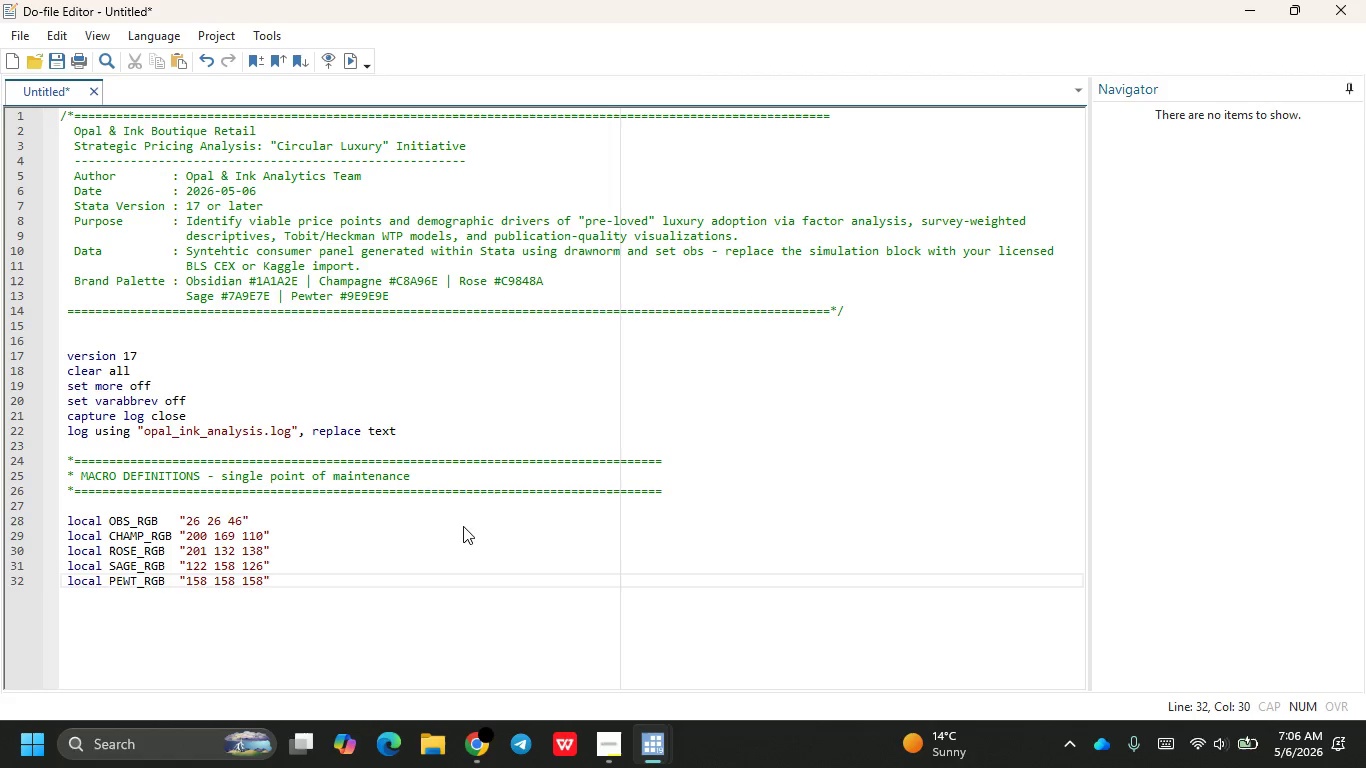 
key(ArrowRight)
 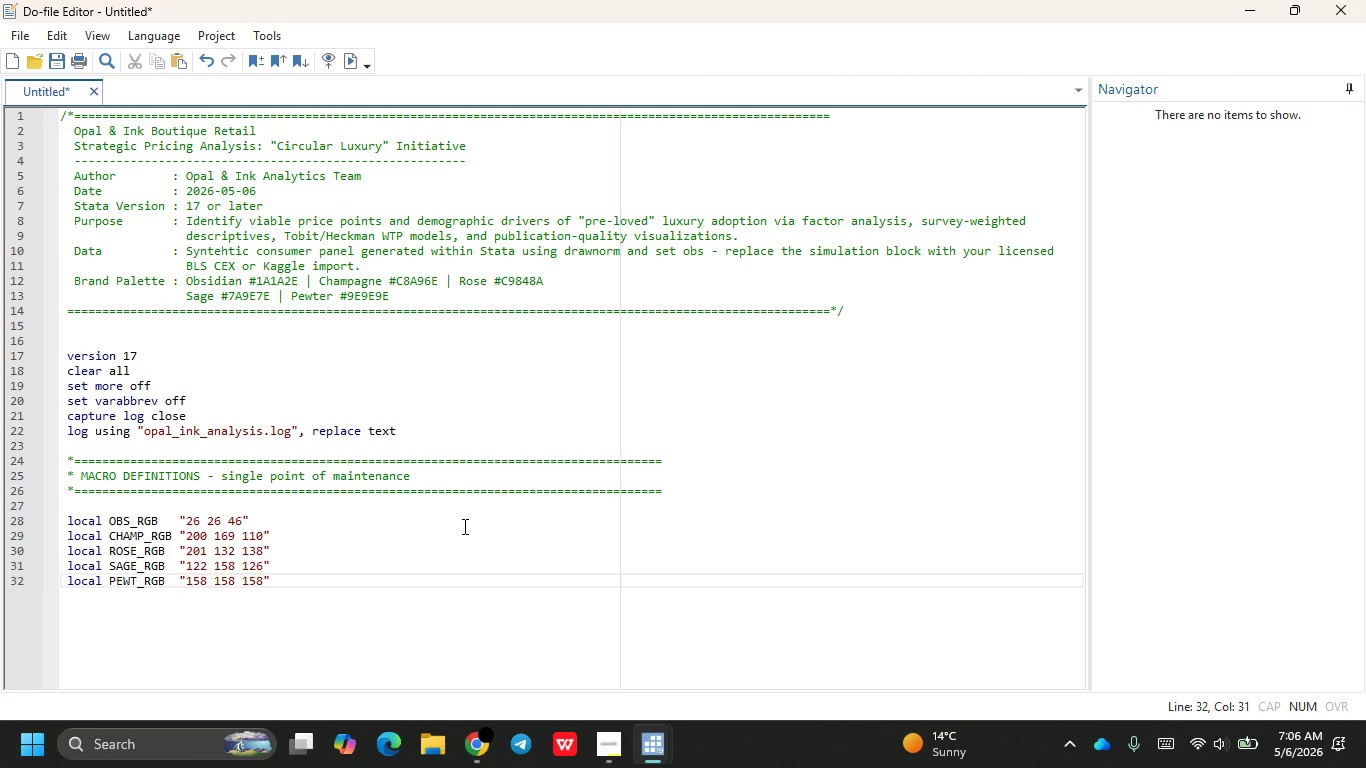 
key(Enter)
 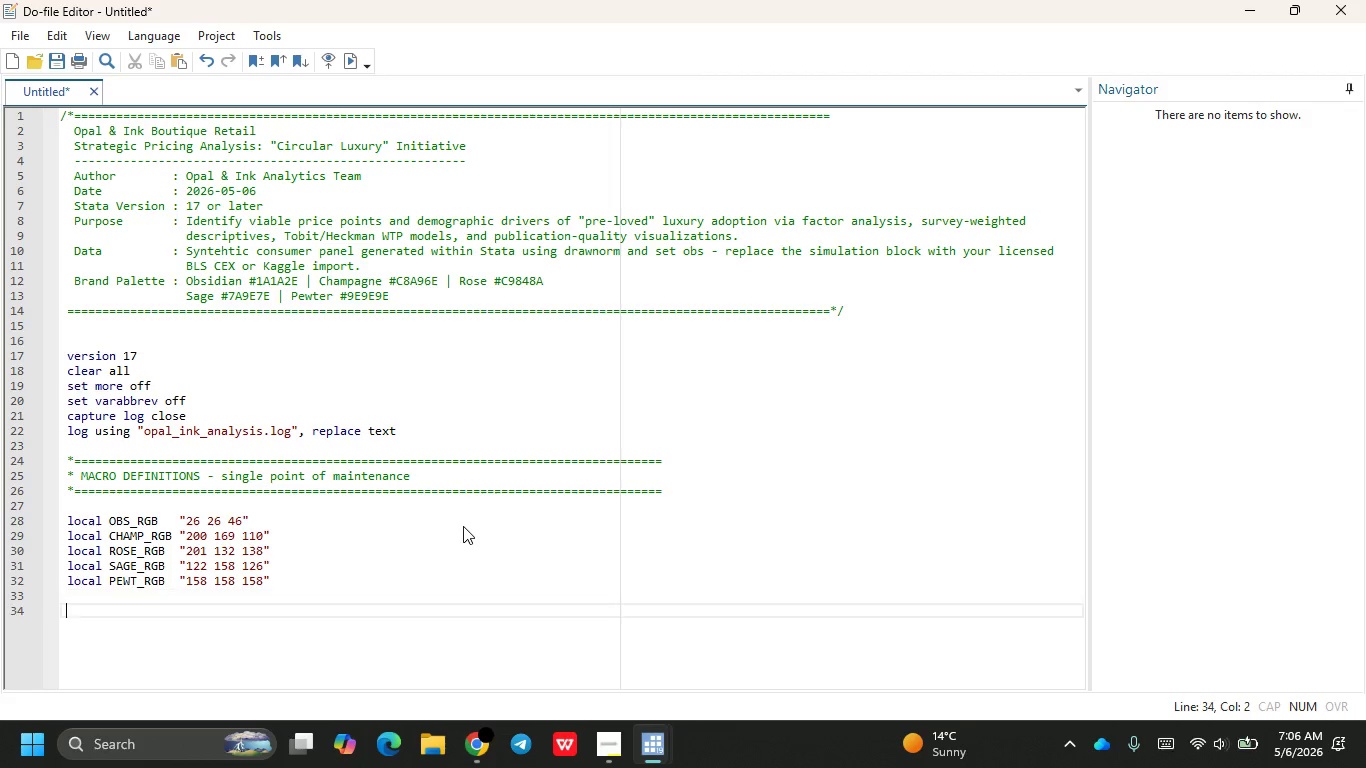 
key(Enter)
 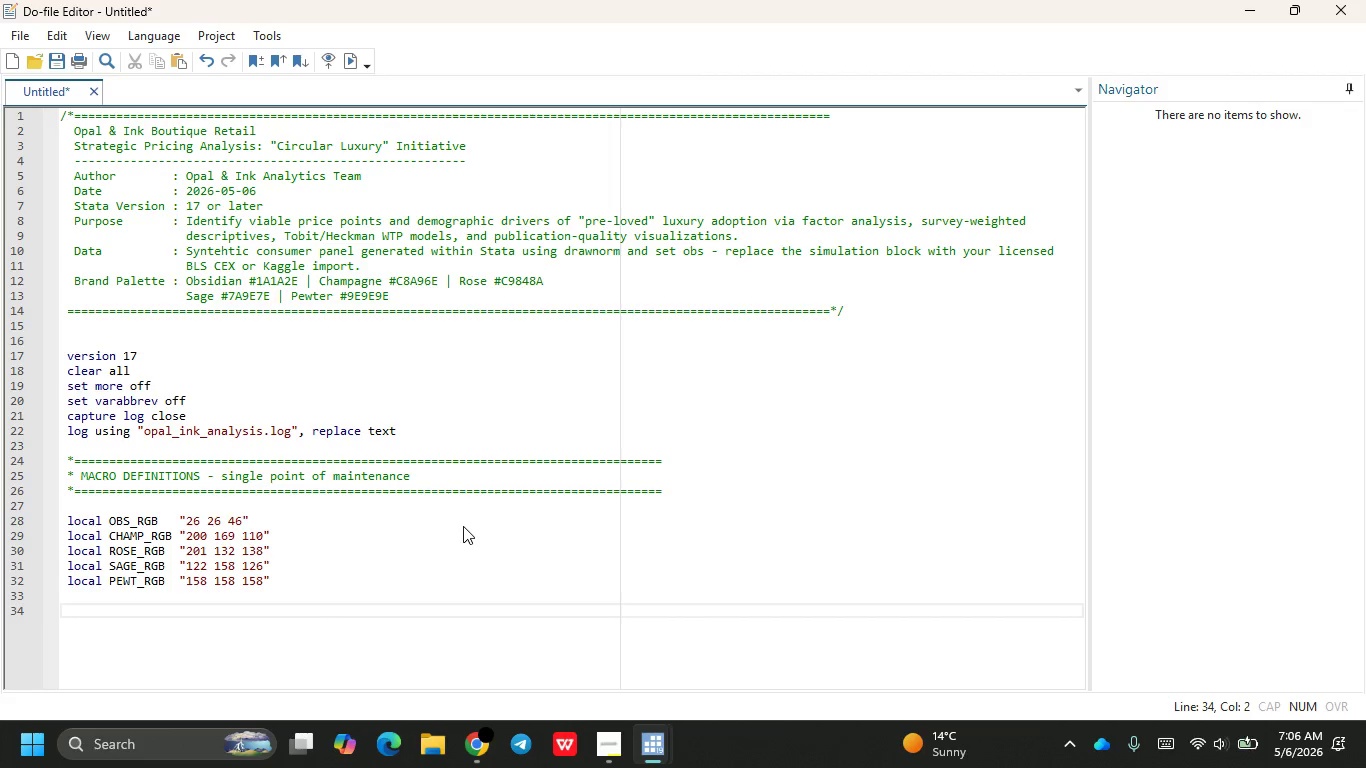 
type(lg)
key(Backspace)
key(Backspace)
type(global demo_vars "age income_raw educ_cat urvab)
key(Backspace)
key(Backspace)
key(Backspace)
type(ban female)
 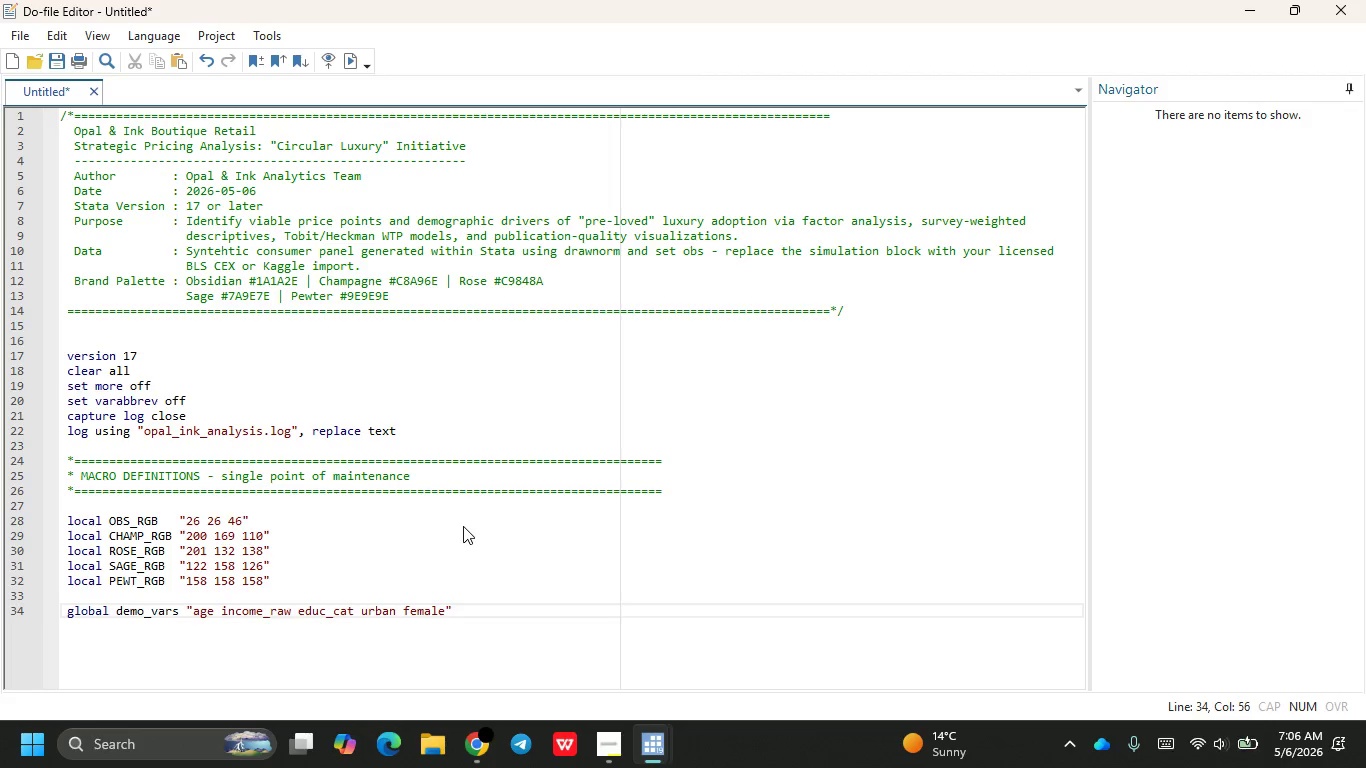 
key(ArrowRight)
 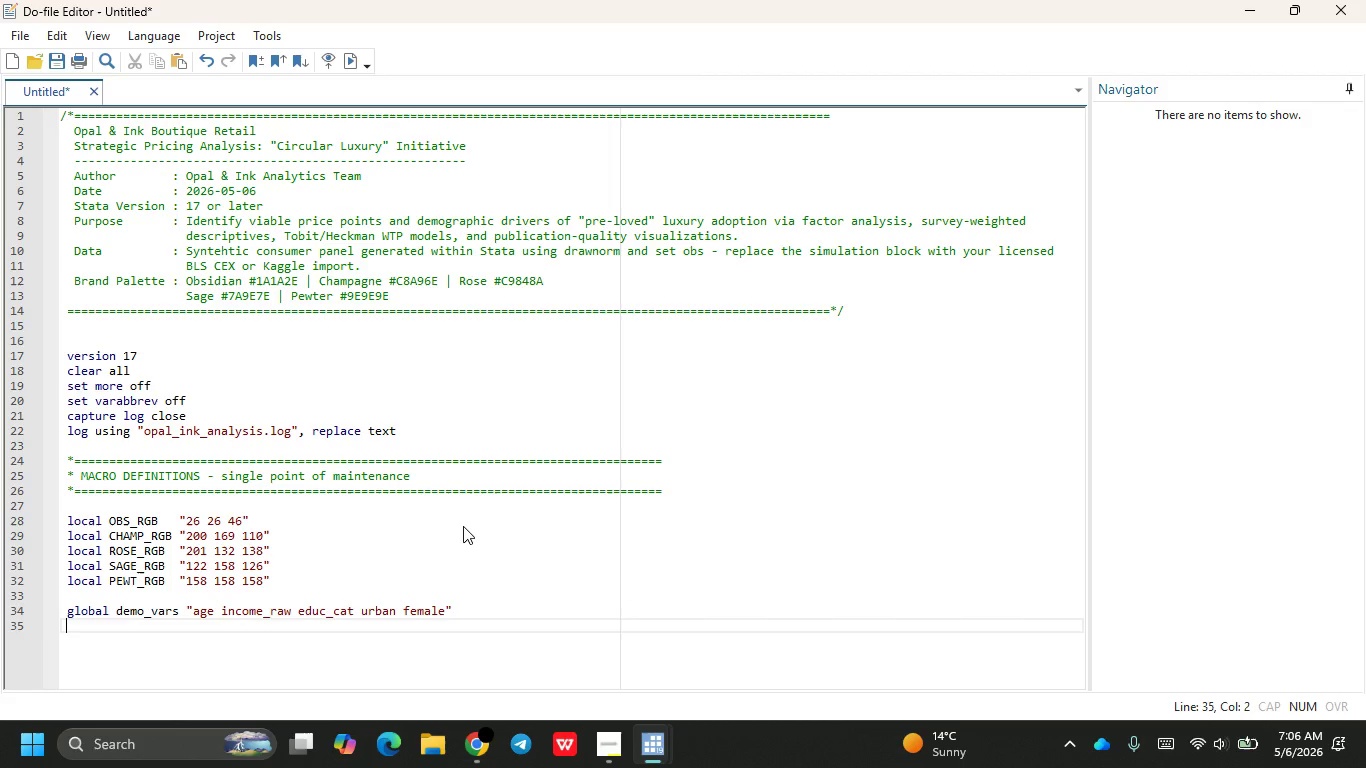 
key(Enter)
 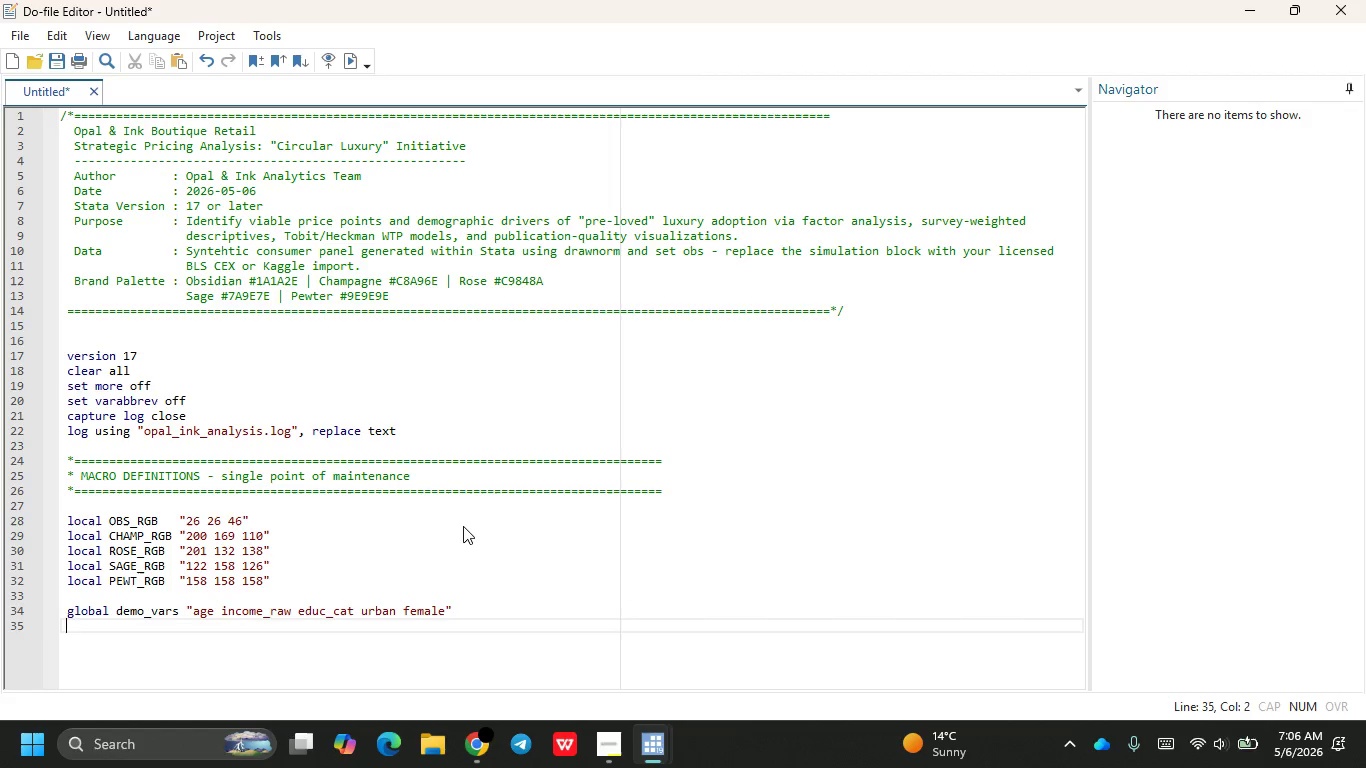 
type(gloc)
key(Backspace)
type(bal attit va)
key(Backspace)
key(Backspace)
key(Backspace)
type(_vars "q_sustain q_prestige )
 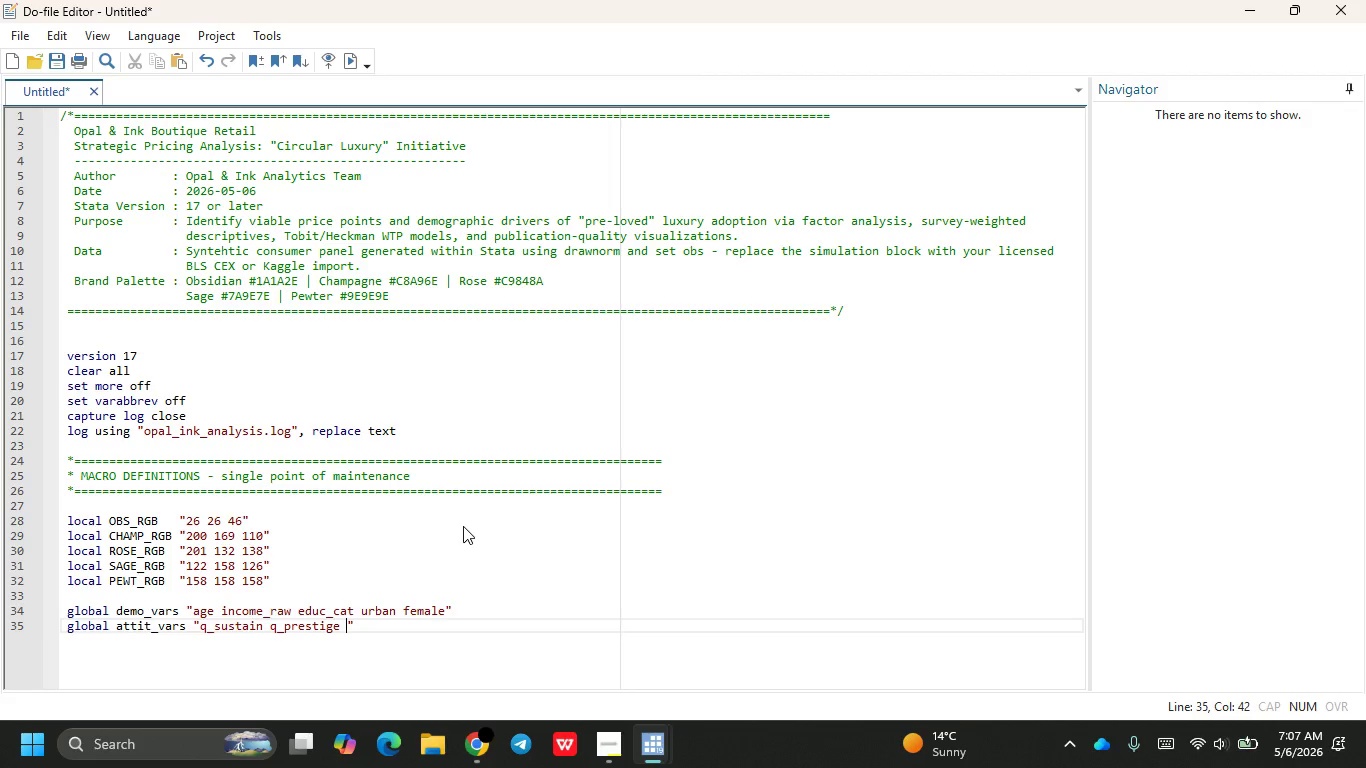 
wait(9.11)
 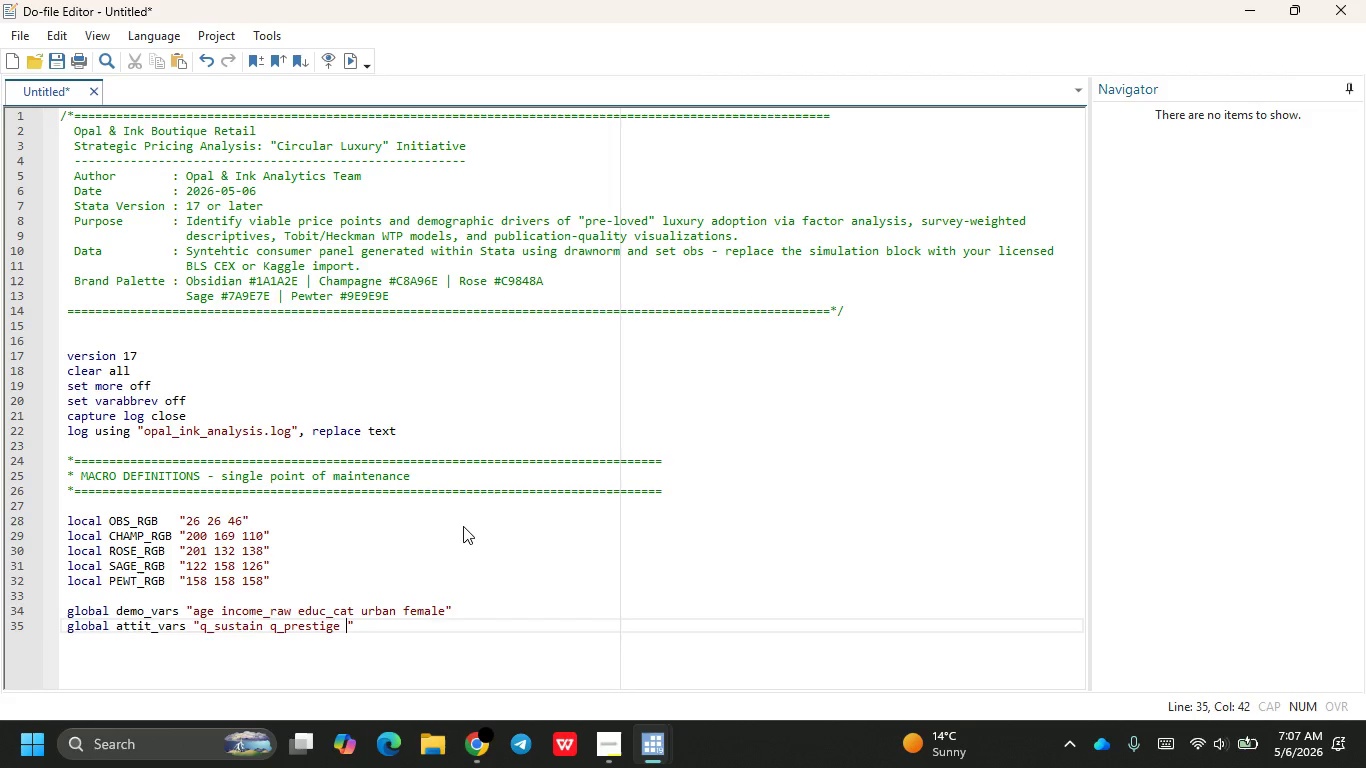 
type(q_price_tol )
key(Backspace)
 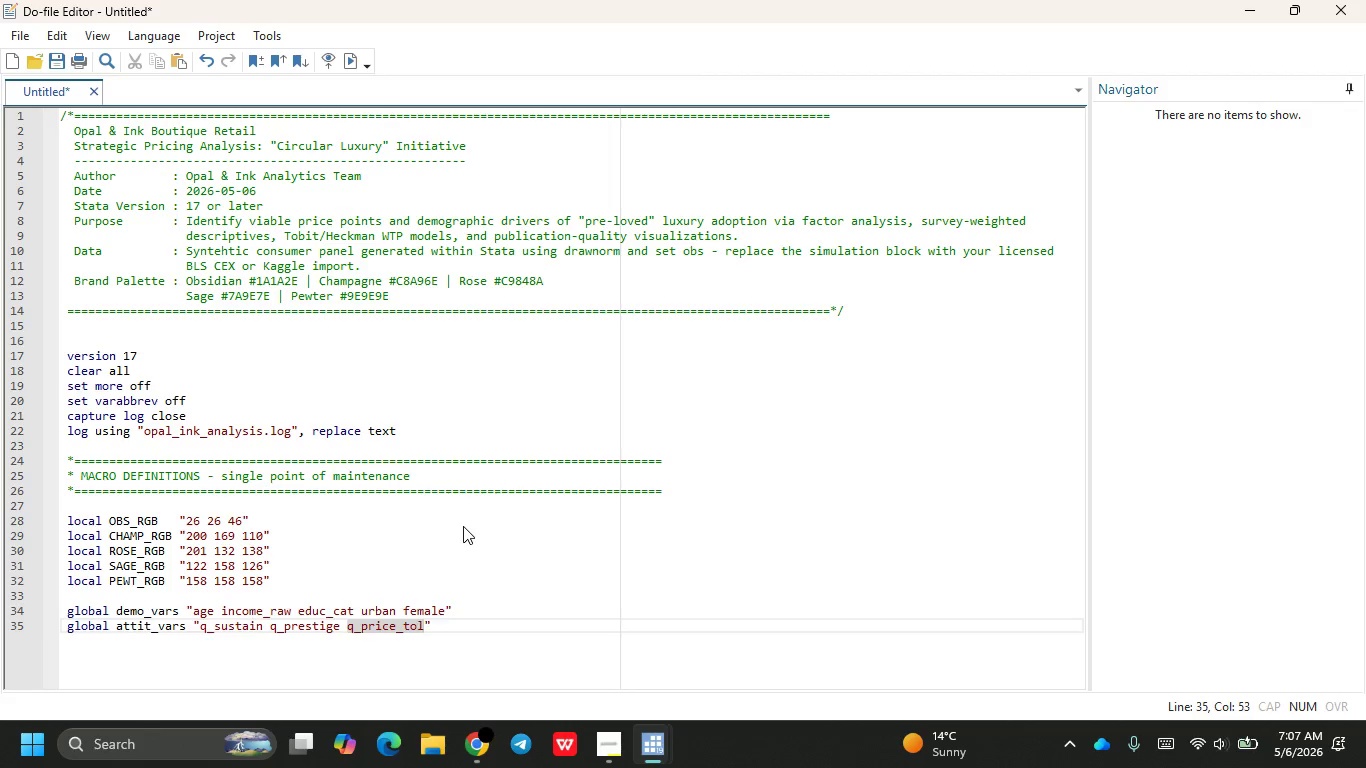 
 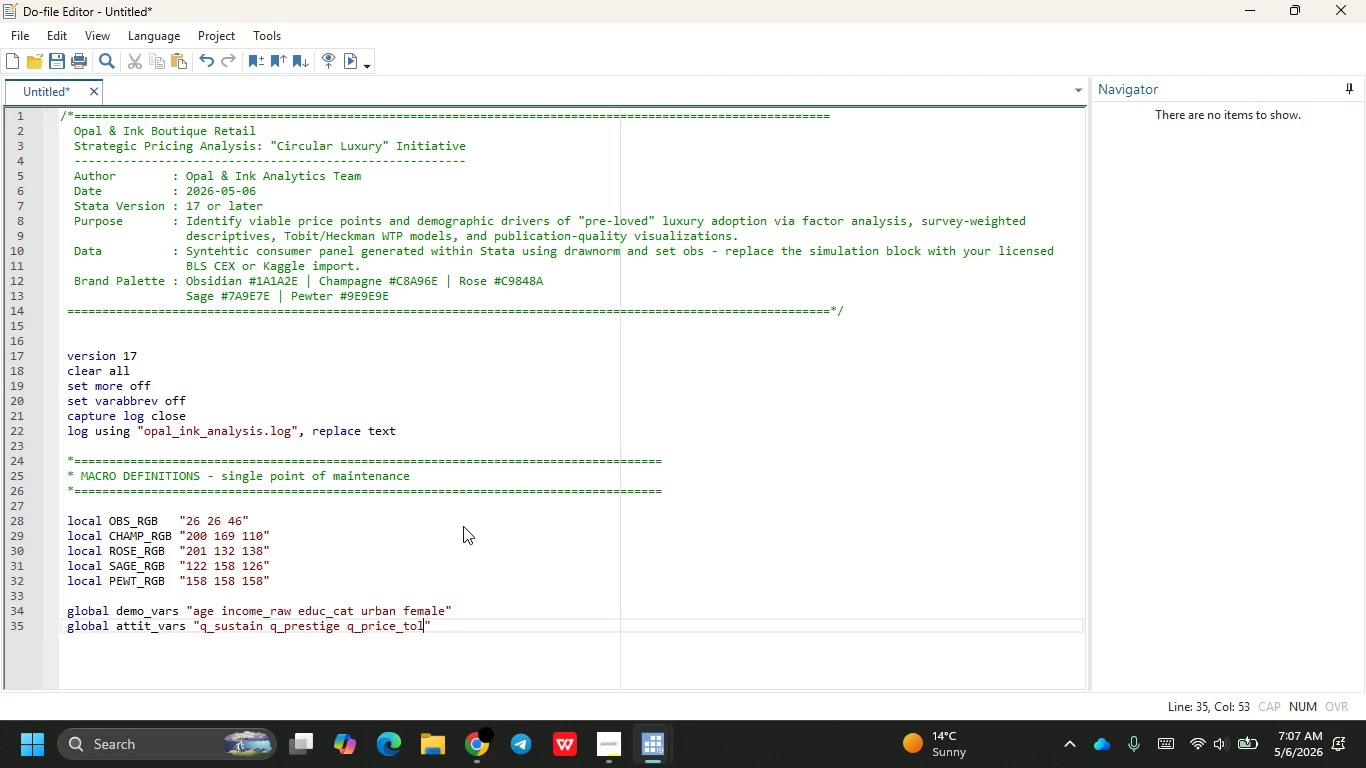 
key(ArrowRight)
 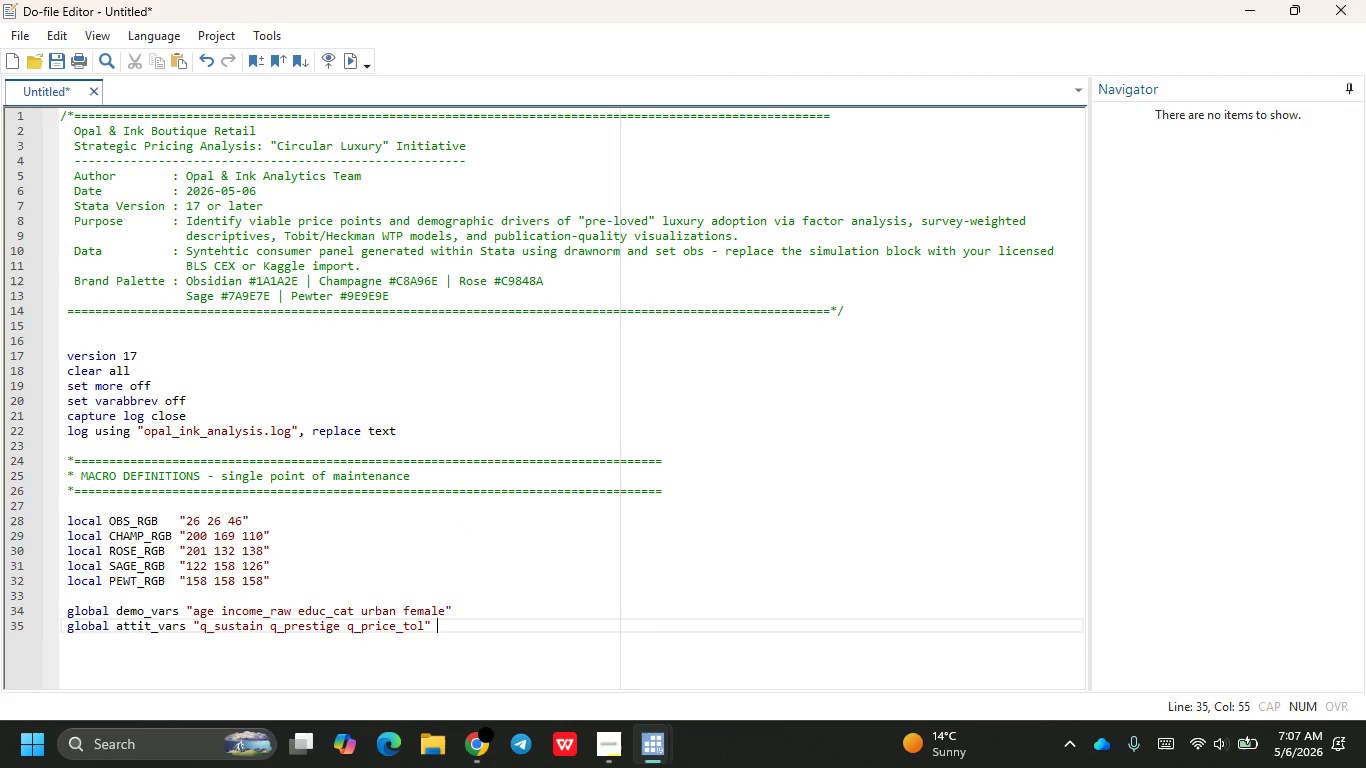 
type( q_brand)
 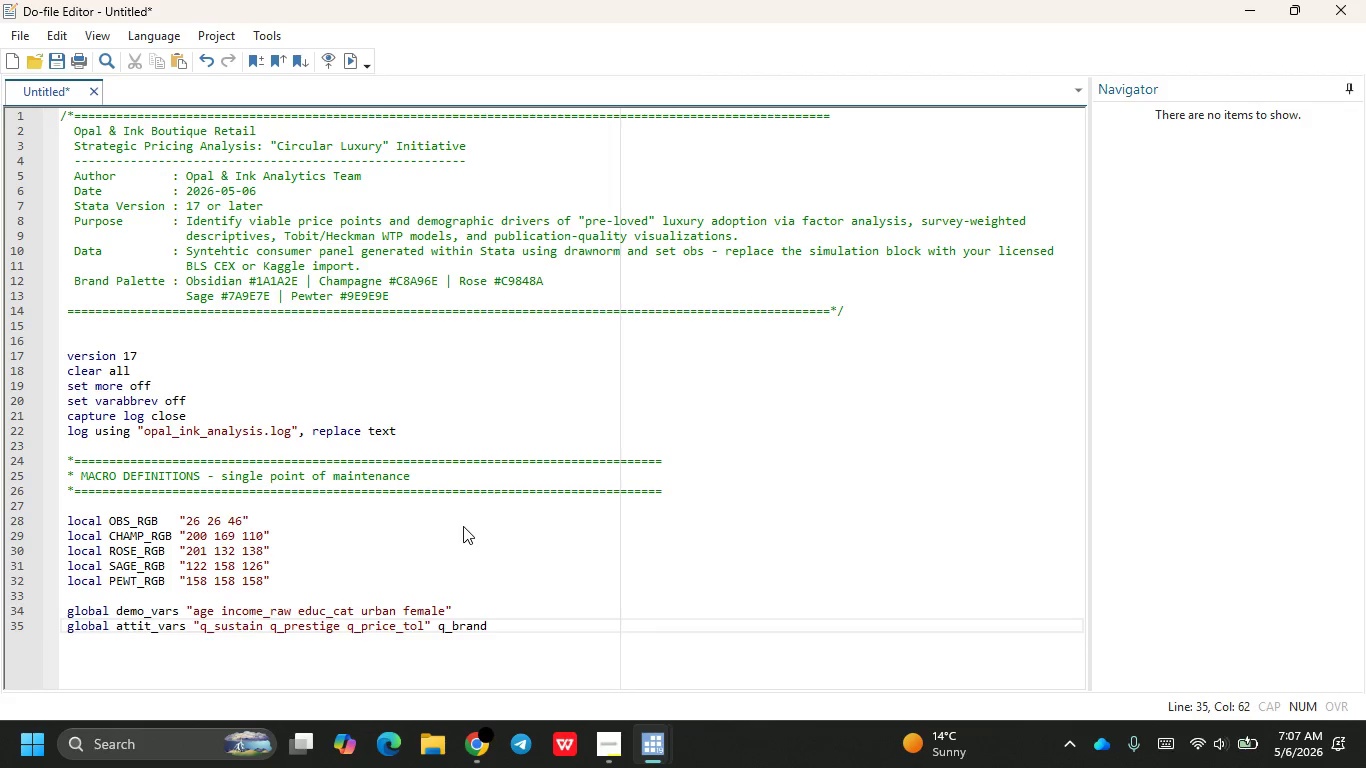 
key(Backspace)
 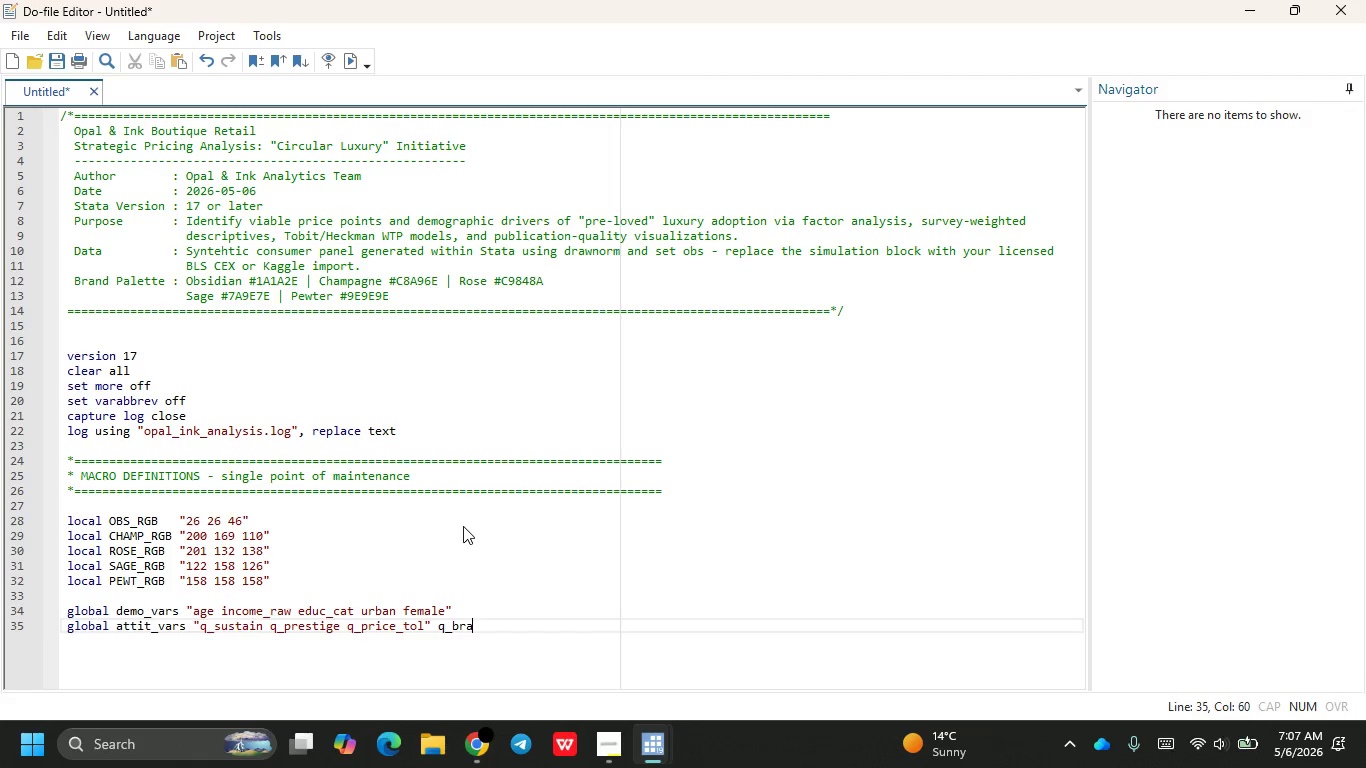 
key(Backspace)
 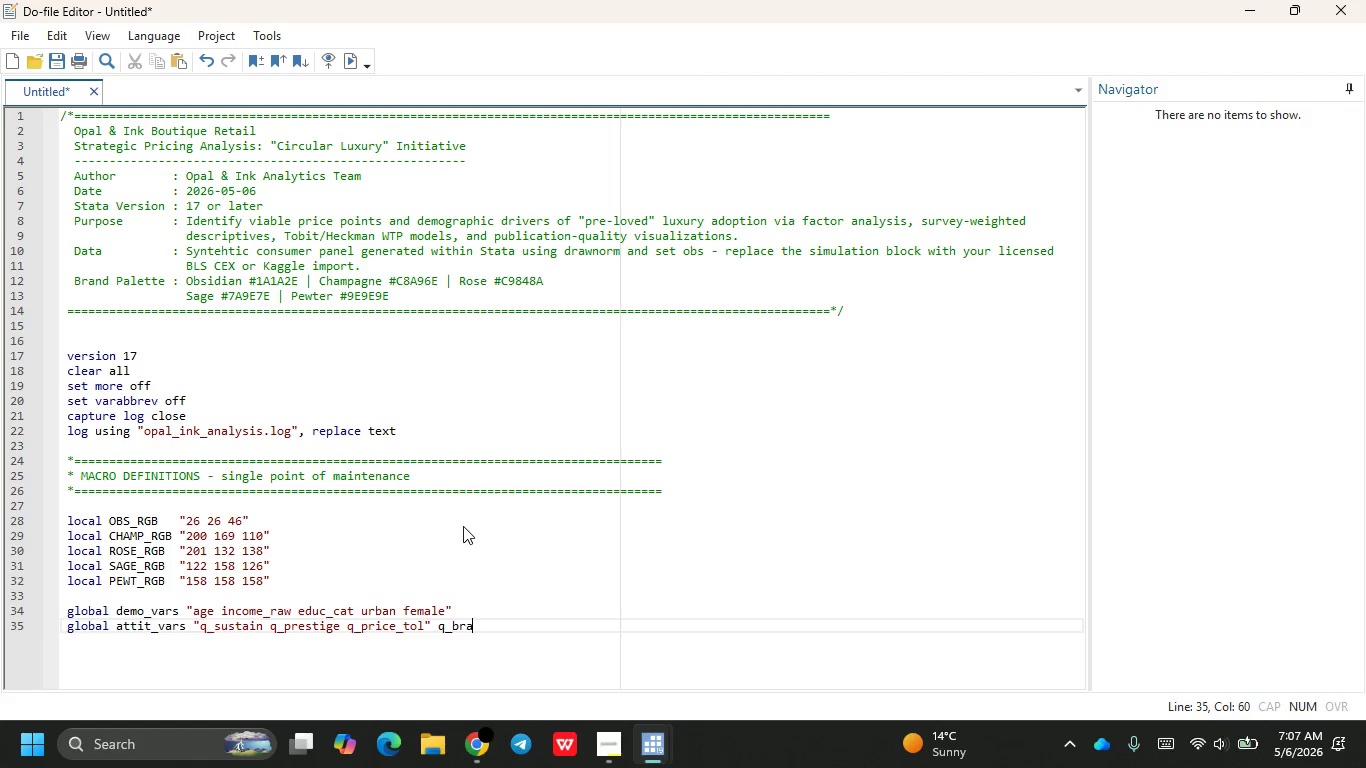 
key(Backspace)
 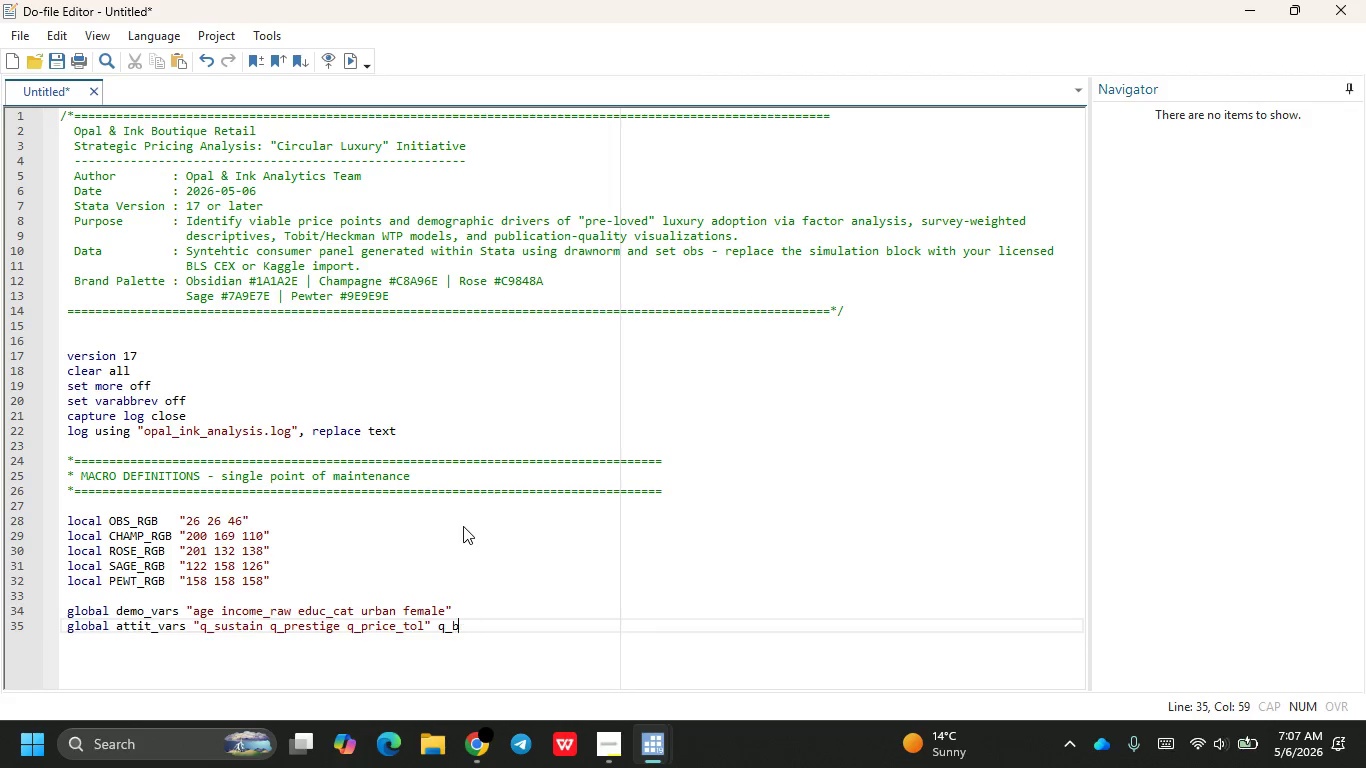 
key(Backspace)
 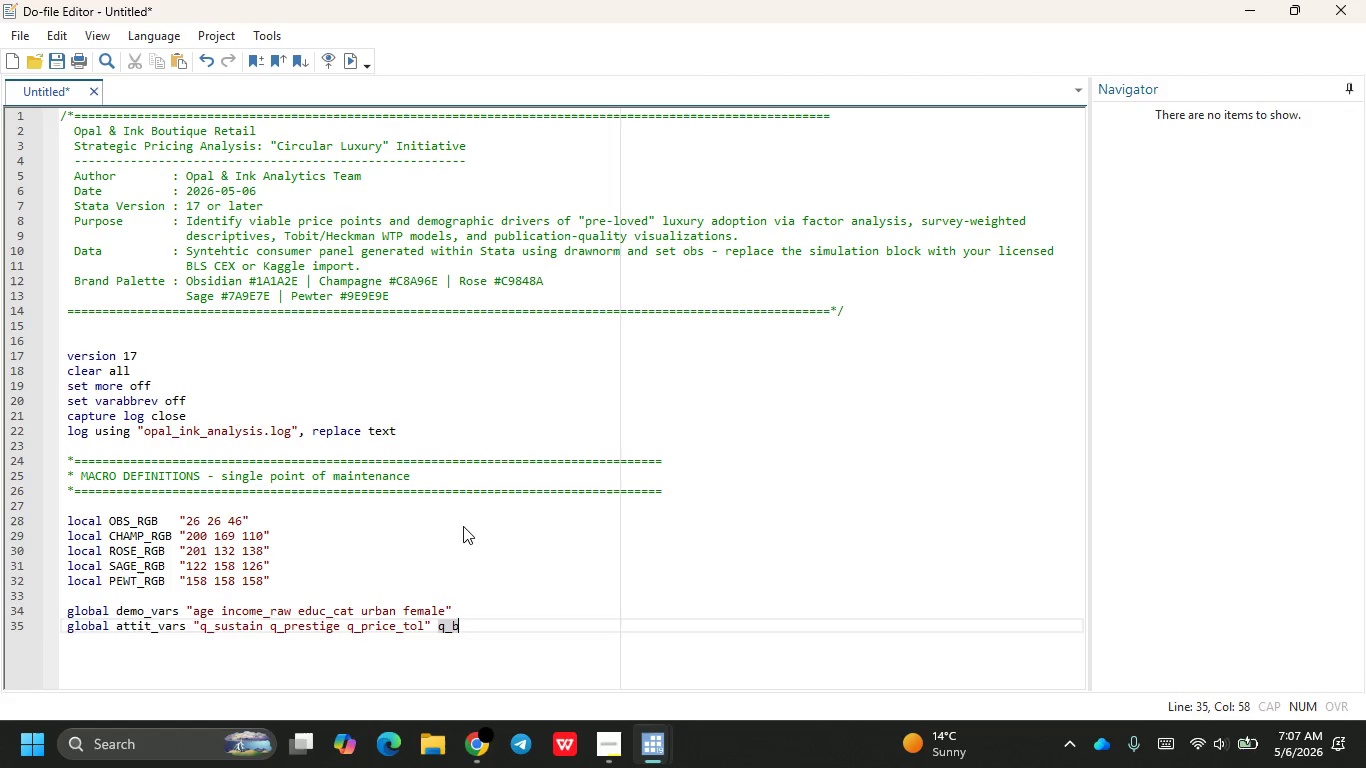 
key(Backspace)
 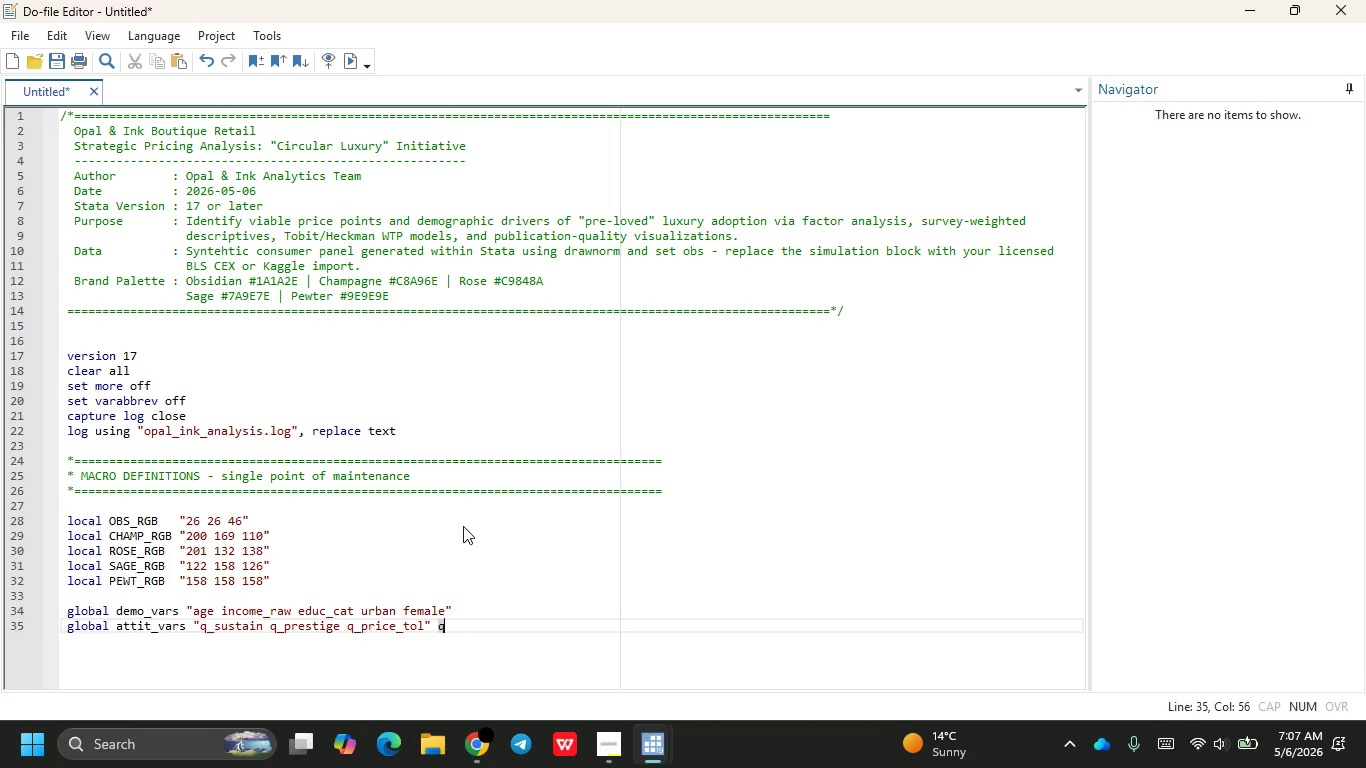 
key(Backspace)
 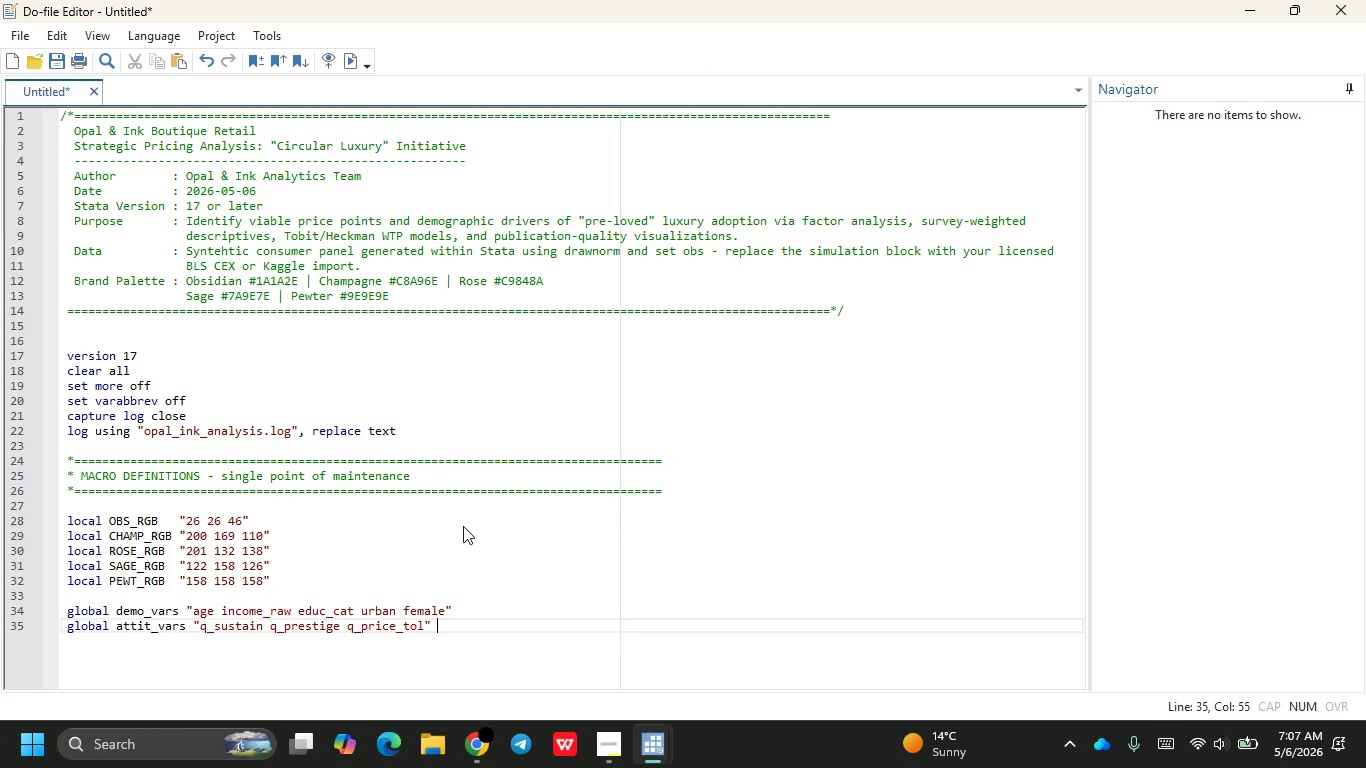 
key(Backspace)
 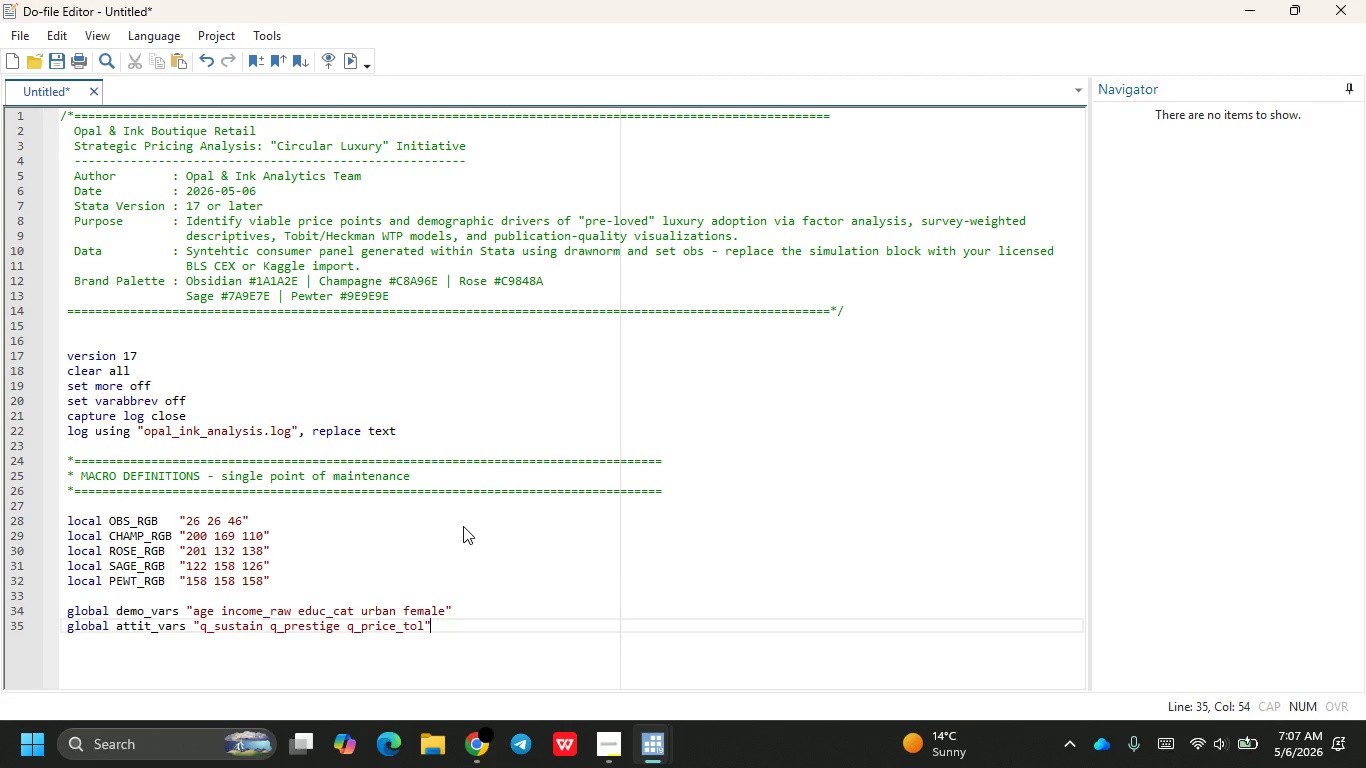 
key(Backspace)
 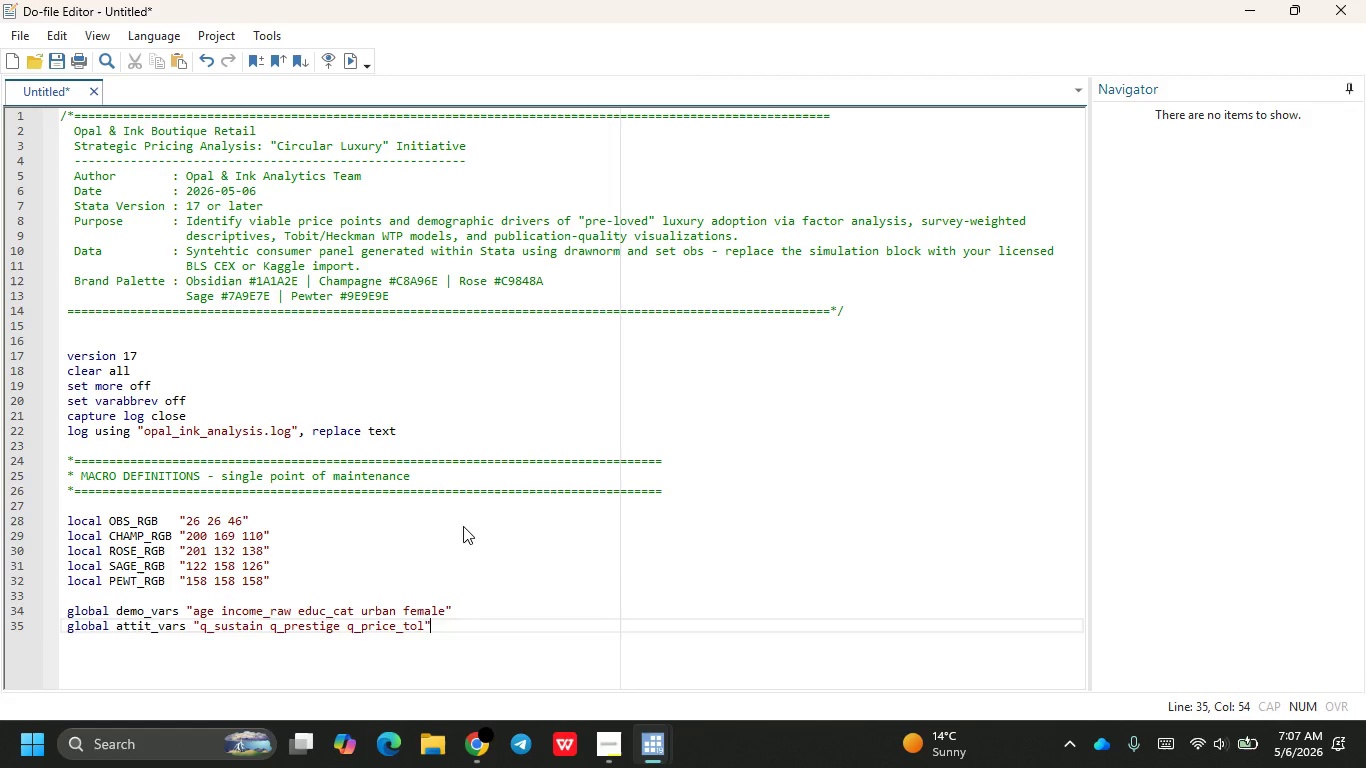 
key(ArrowLeft)
 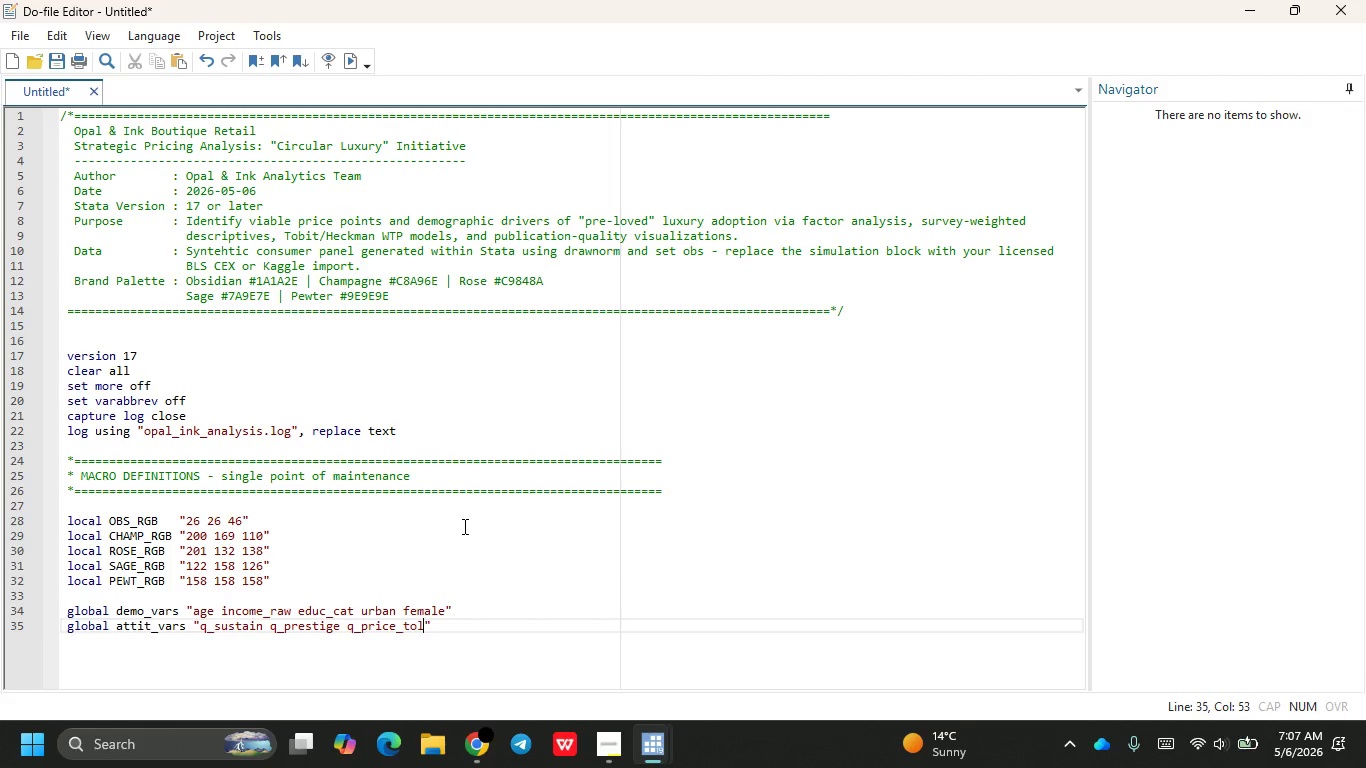 
key(Space)
 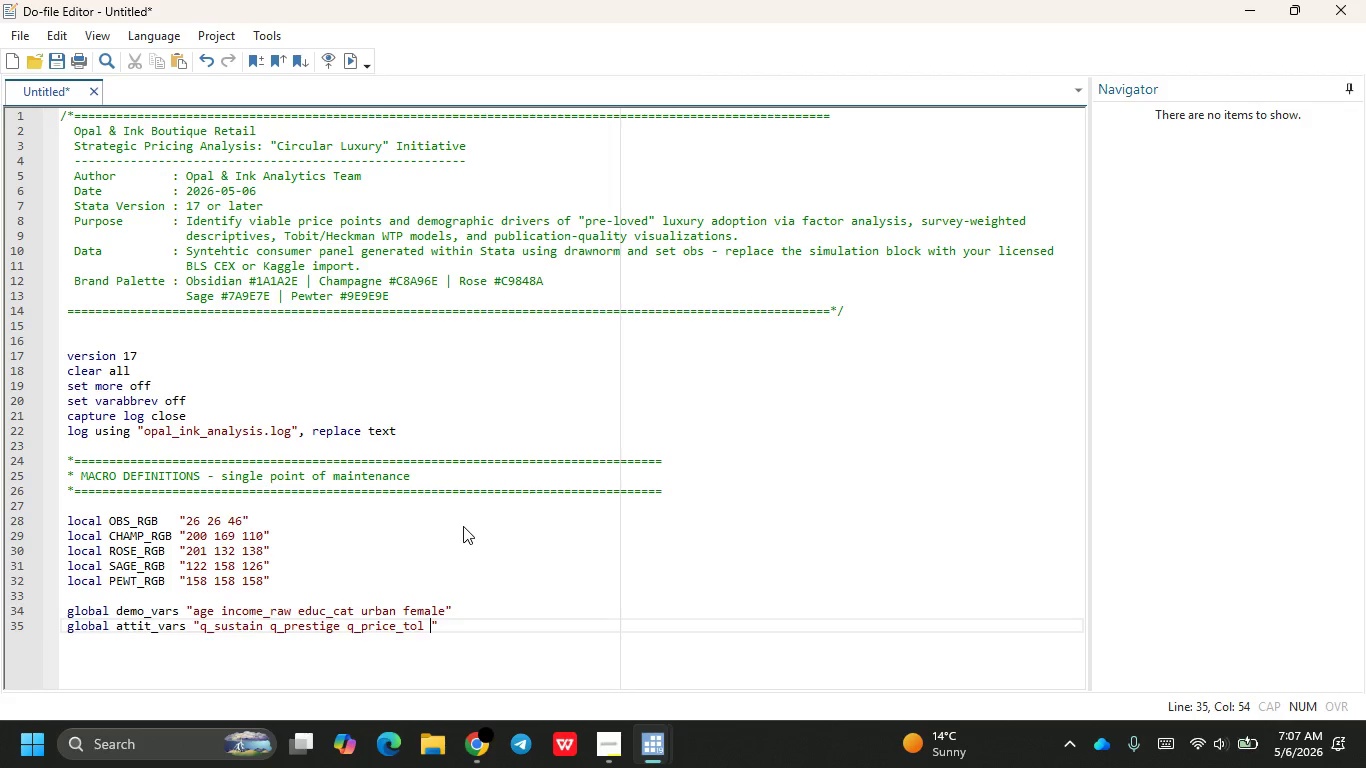 
wait(20.94)
 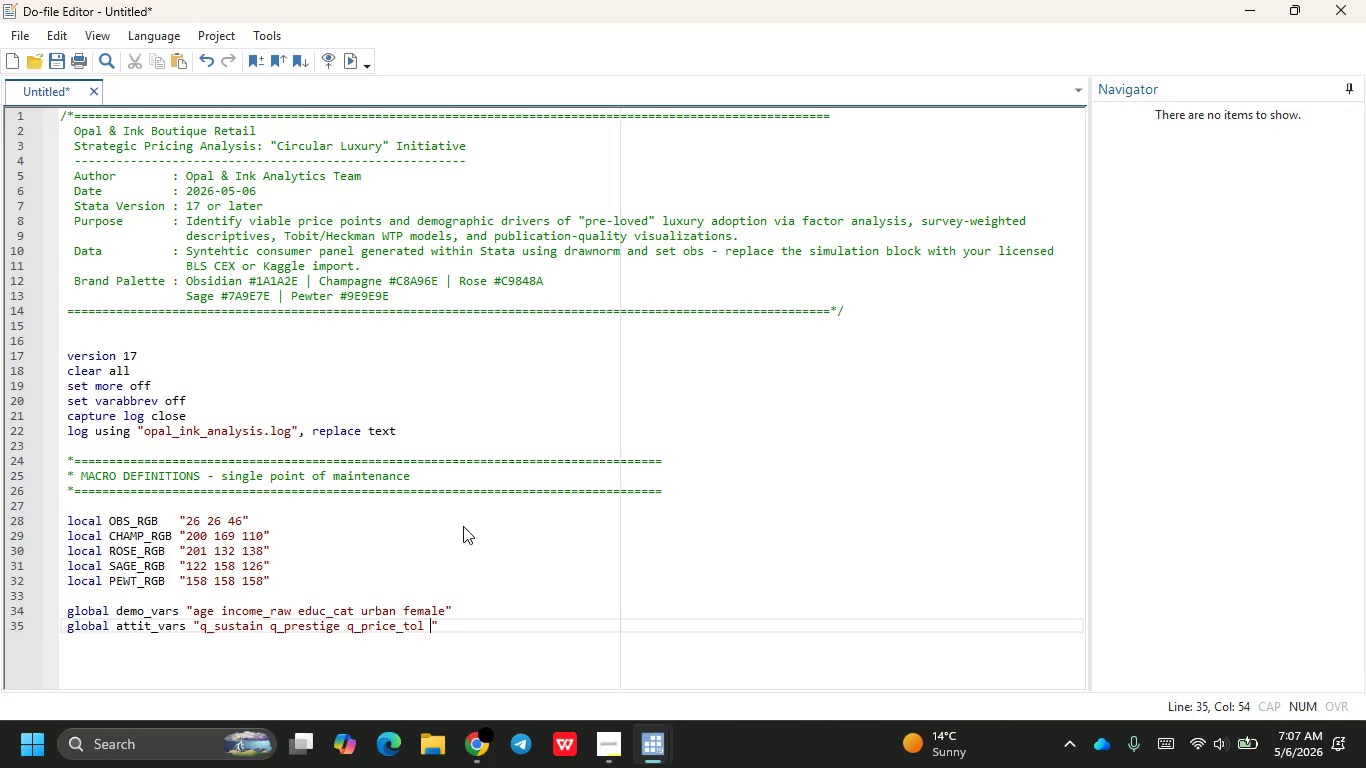 
type(q_brand_loa)
key(Backspace)
type(yal )
 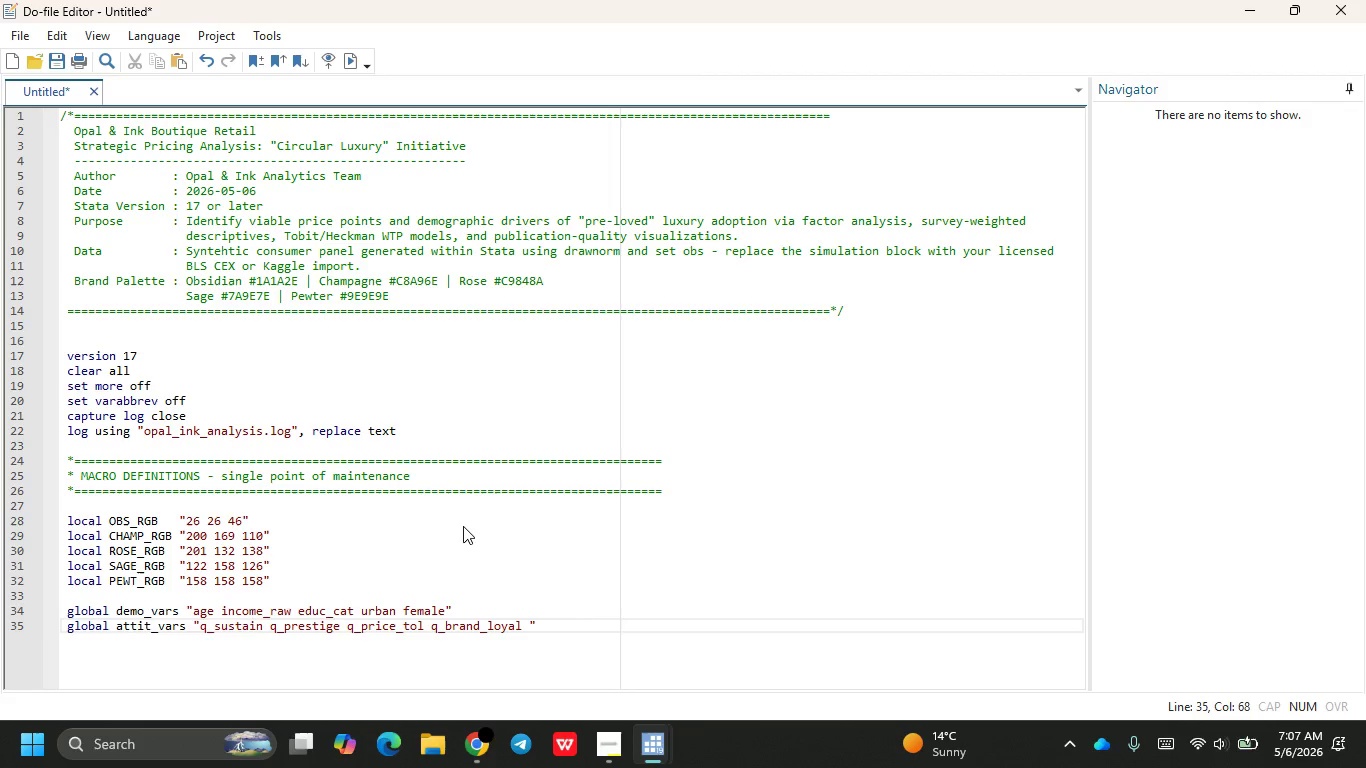 
wait(15.53)
 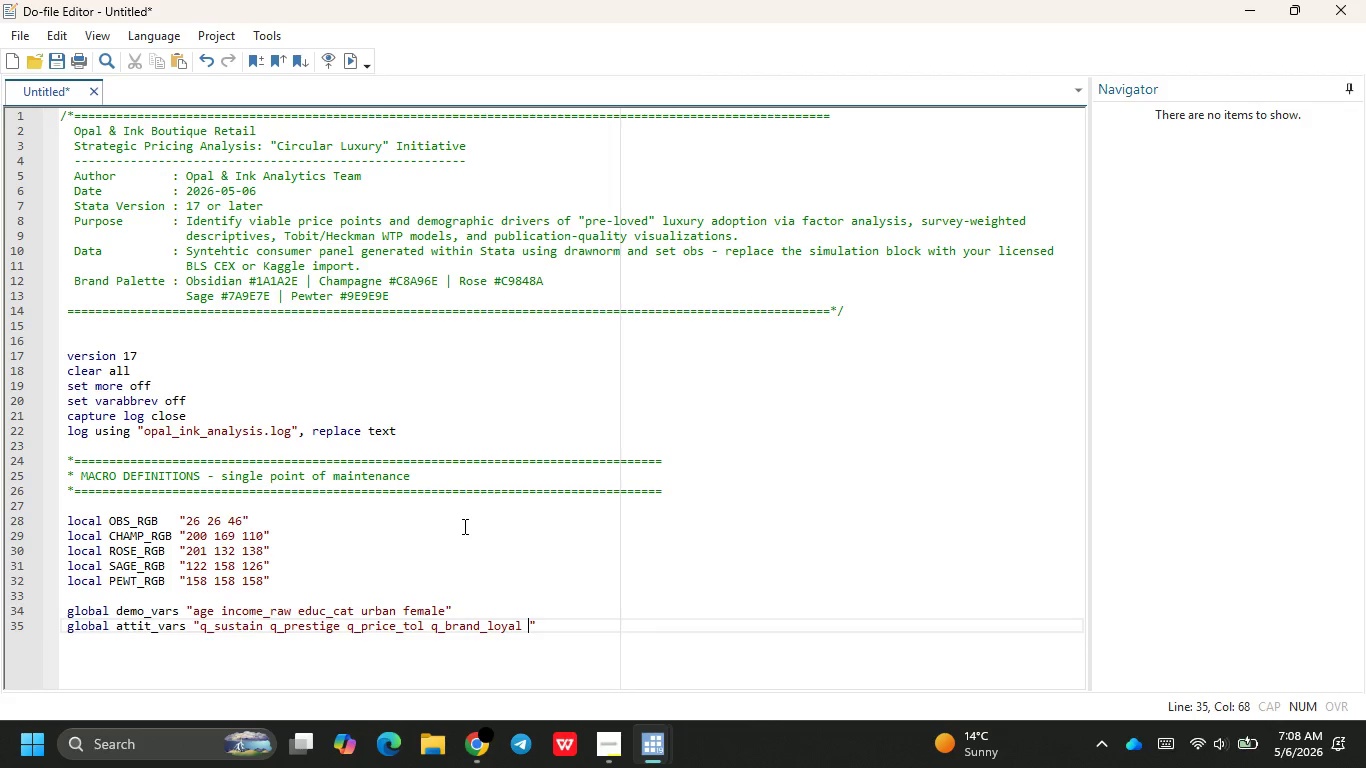 
type(q_eo)
key(Backspace)
type(co')
key(Backspace)
type(_cart q_e)
key(Backspace)
type(resu)
key(Backspace)
key(Backspace)
type(use)
 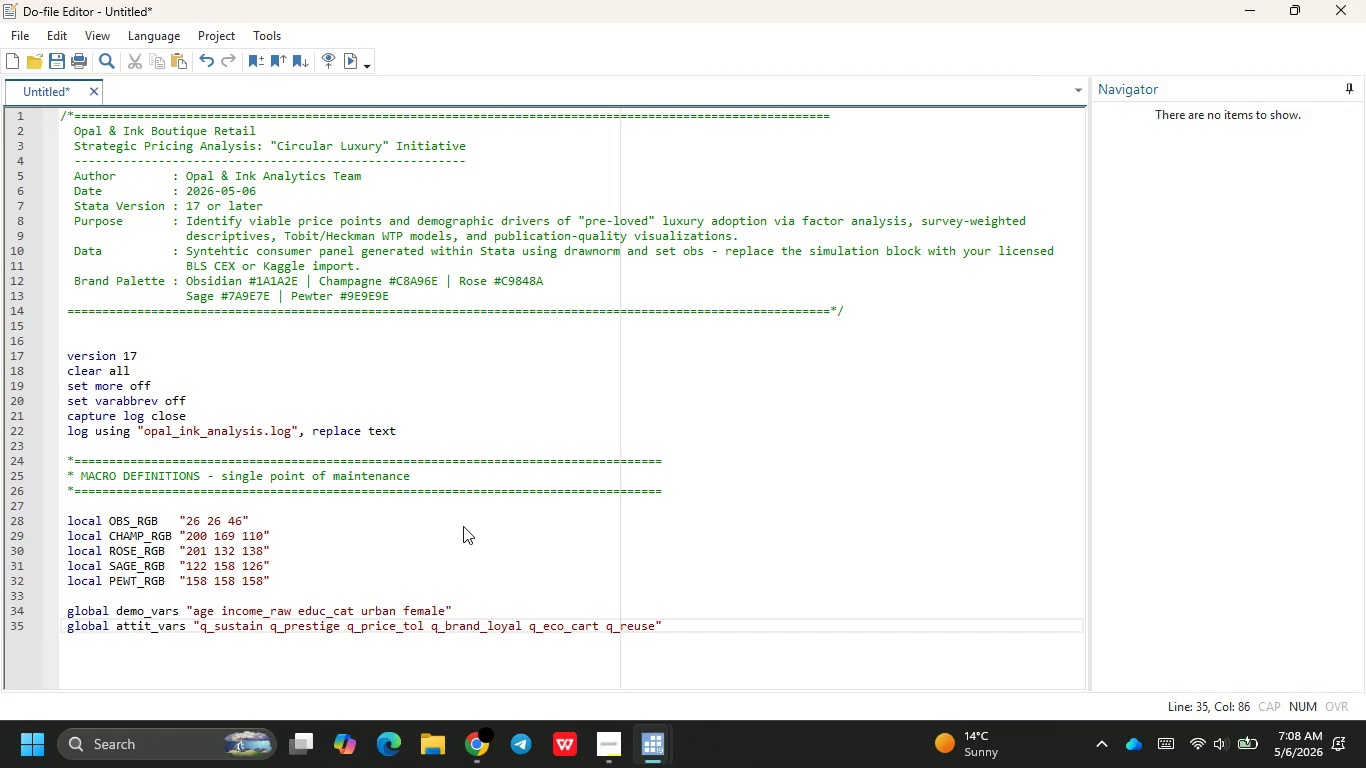 
key(ArrowRight)
 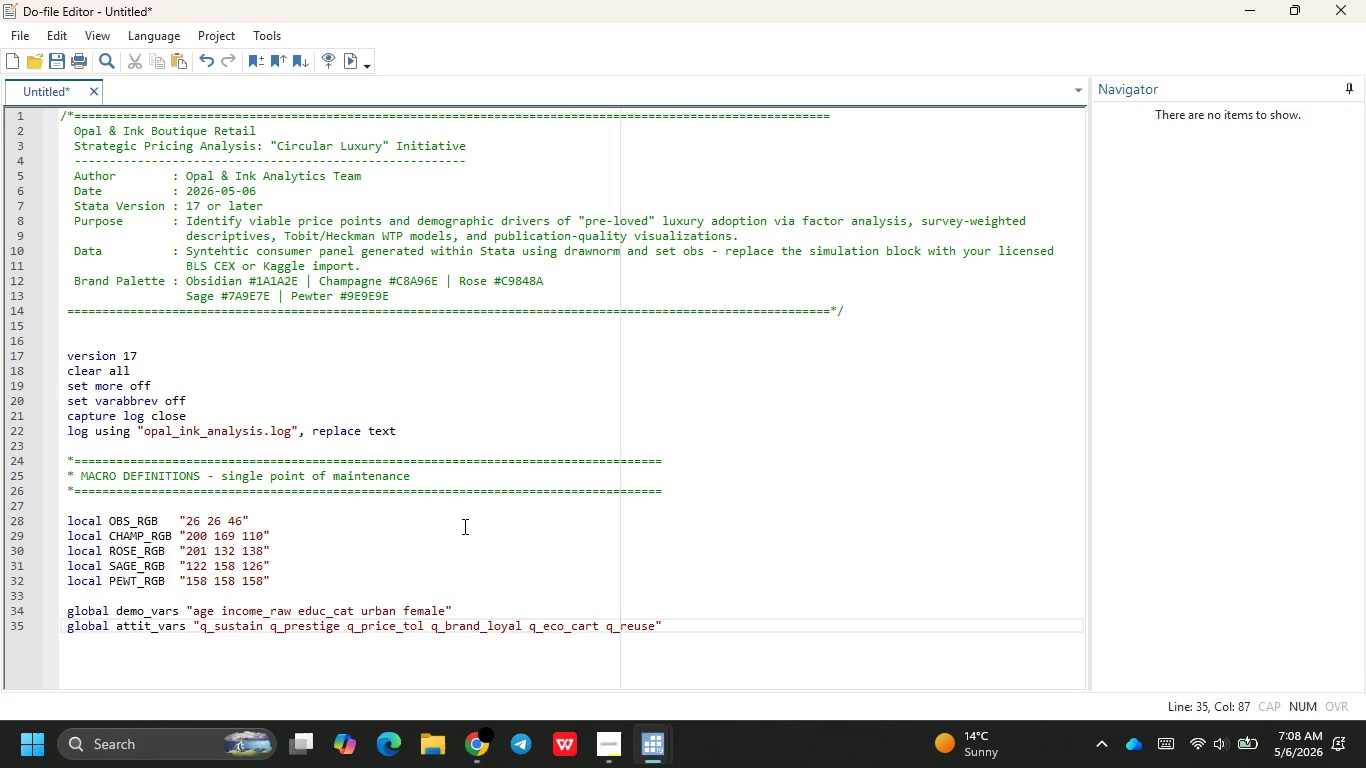 
key(Enter)
 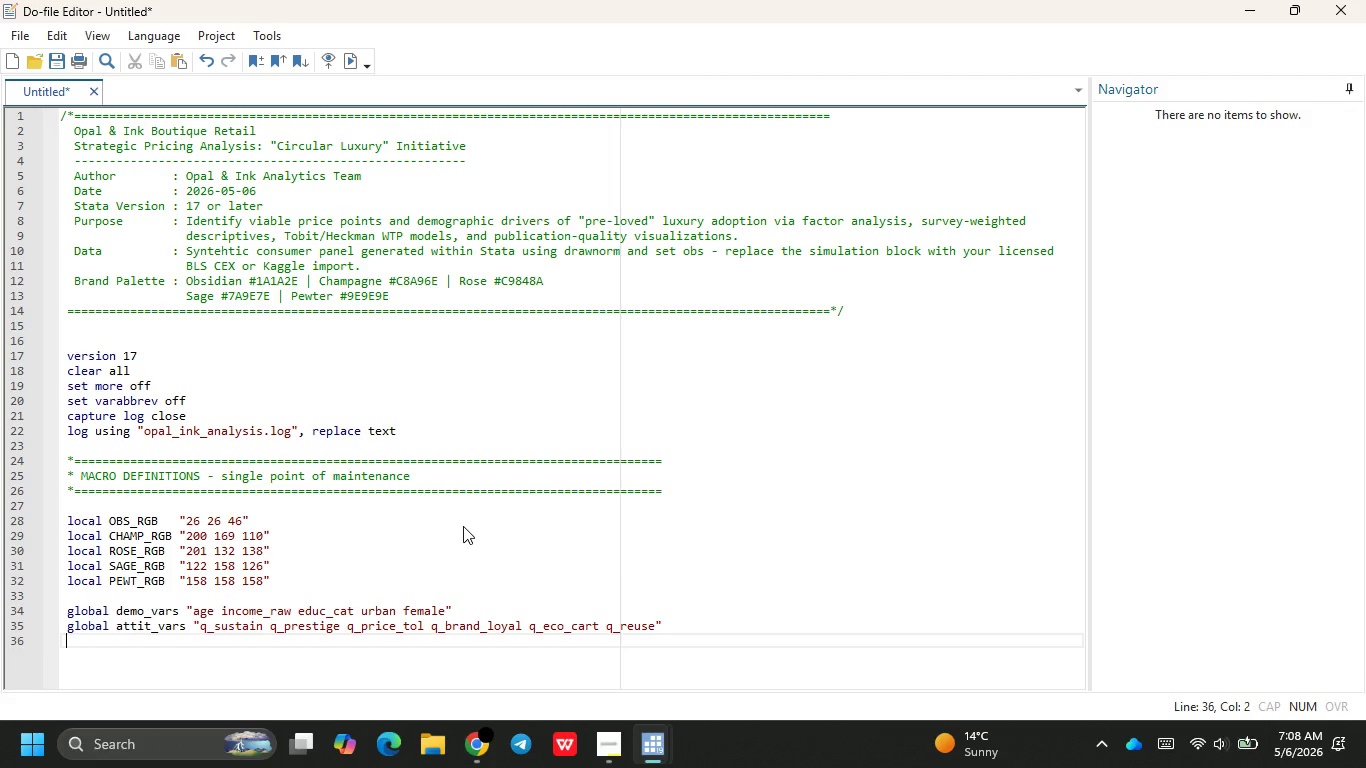 
type(global fa_items   ")
 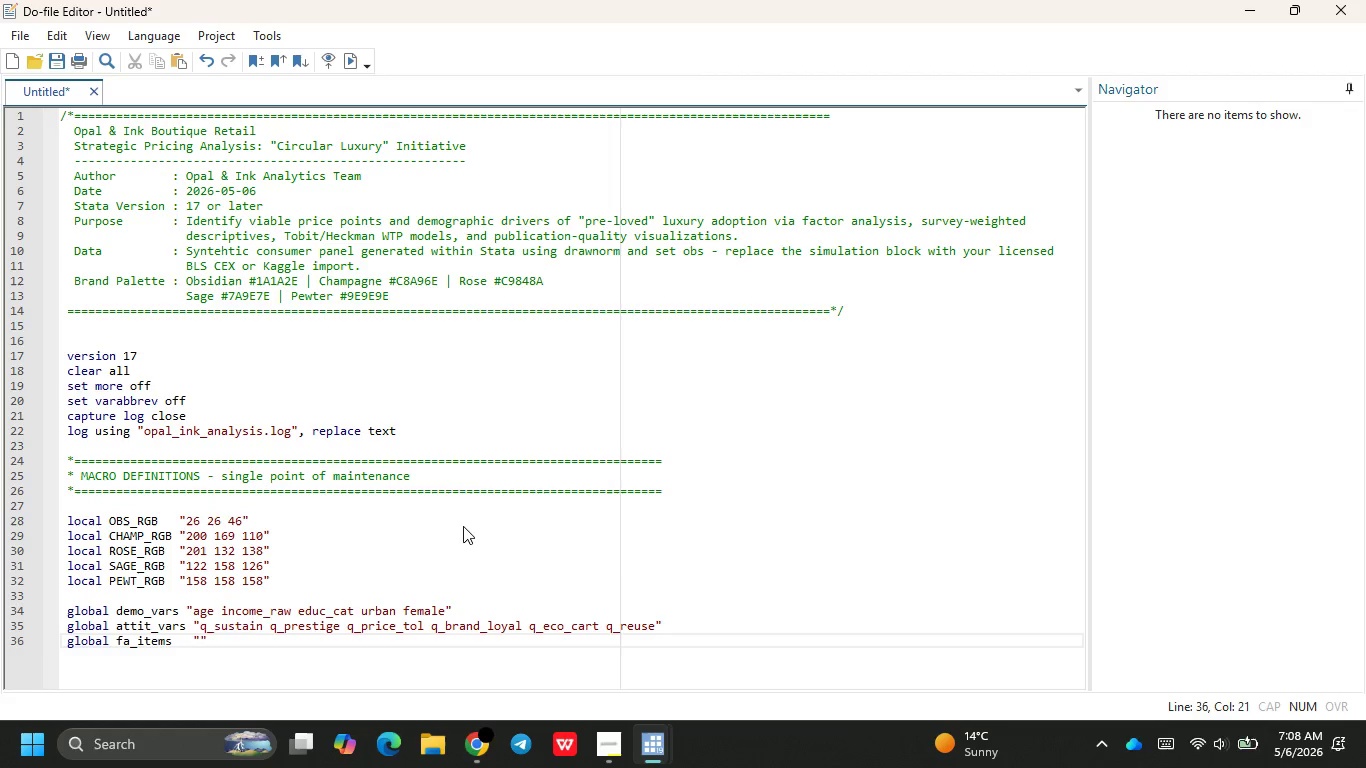 
key(ArrowUp)
 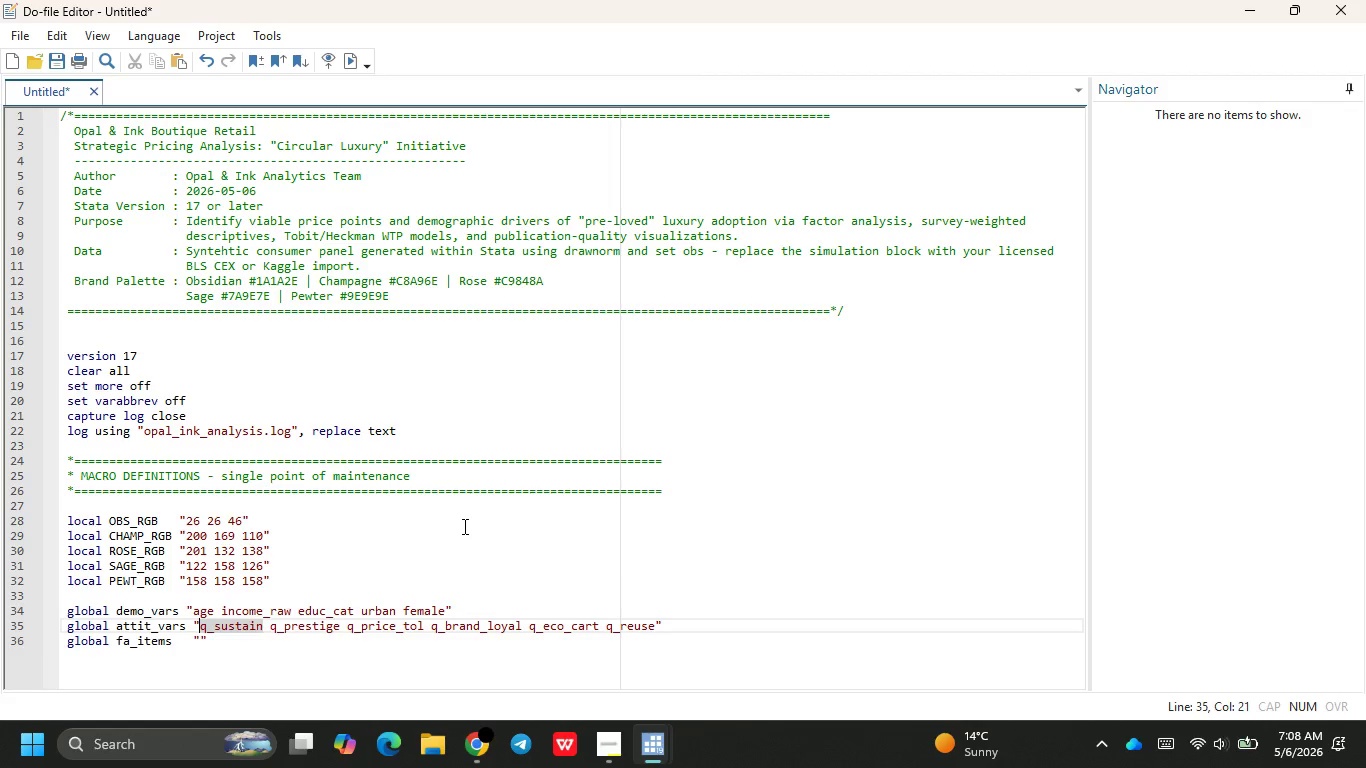 
key(ArrowUp)
 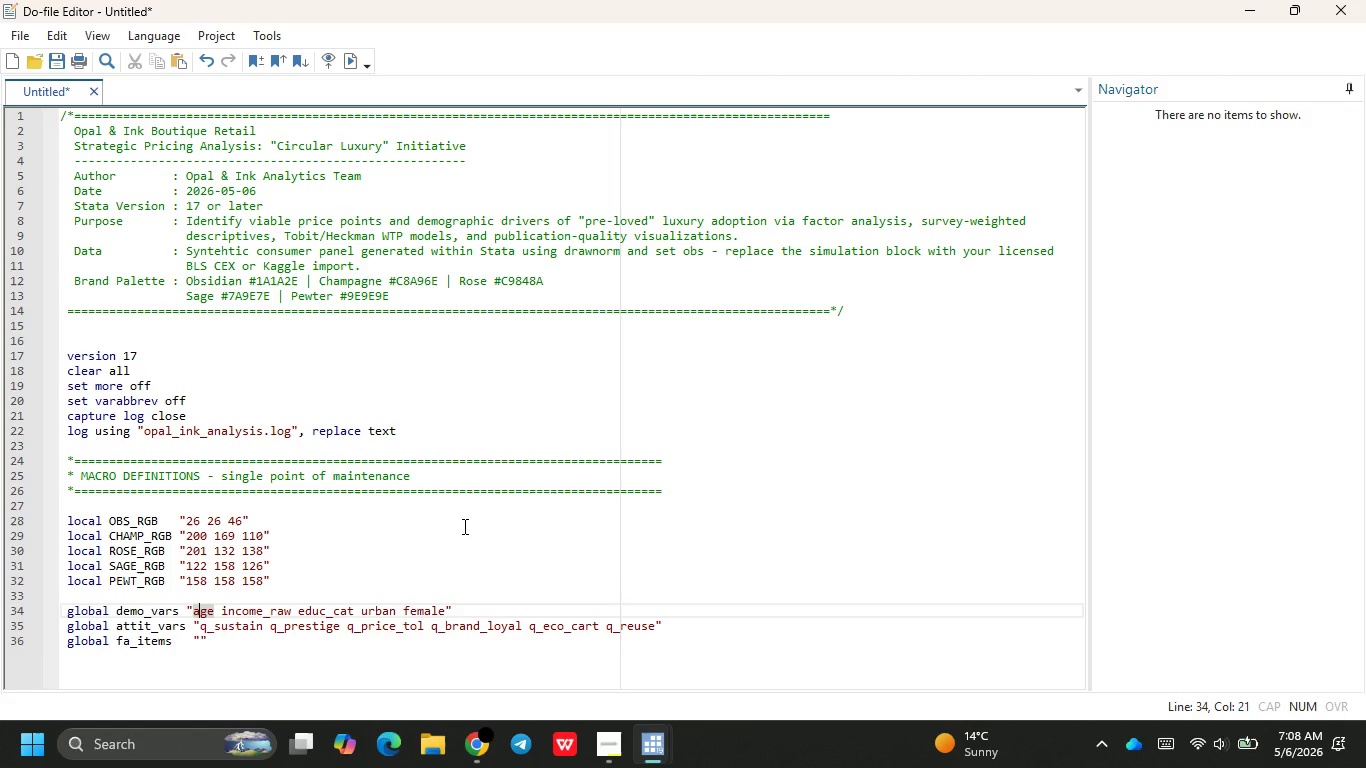 
key(ArrowLeft)
 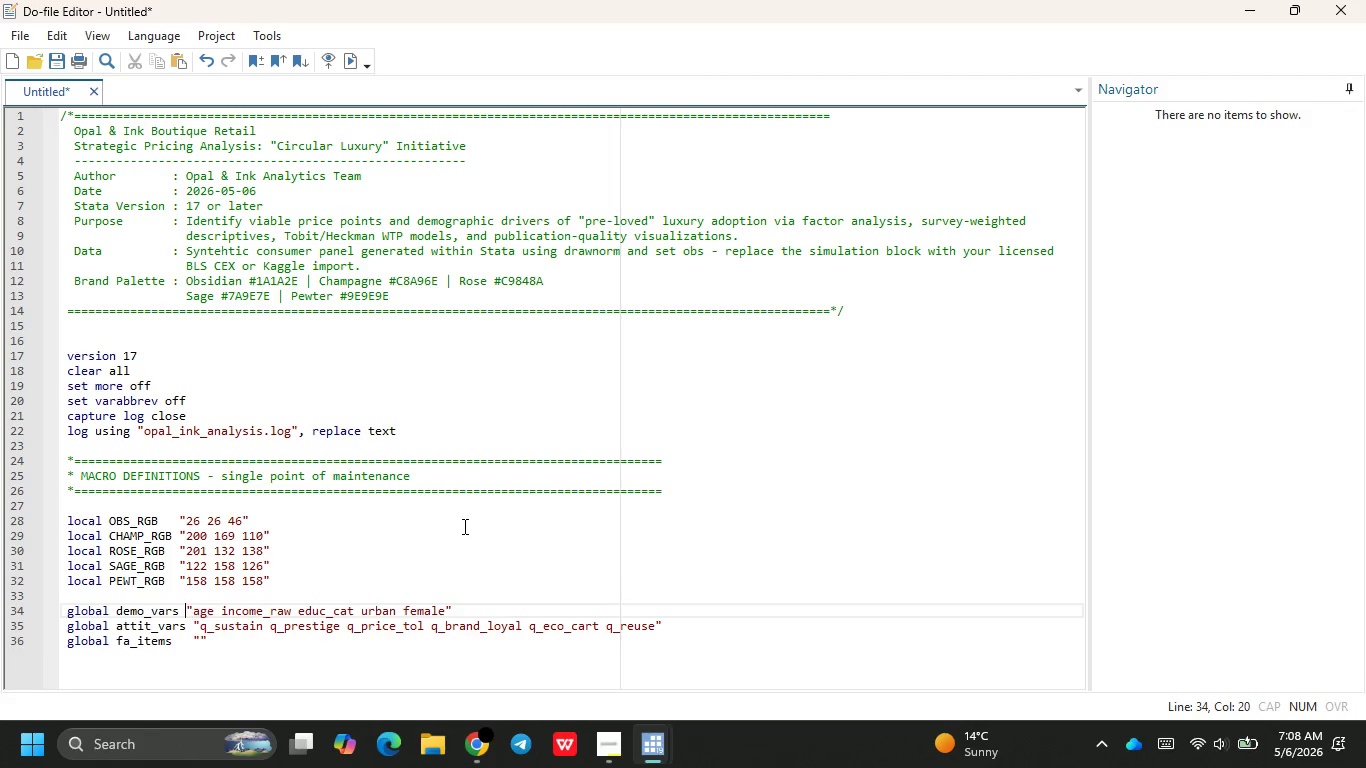 
key(ArrowLeft)
 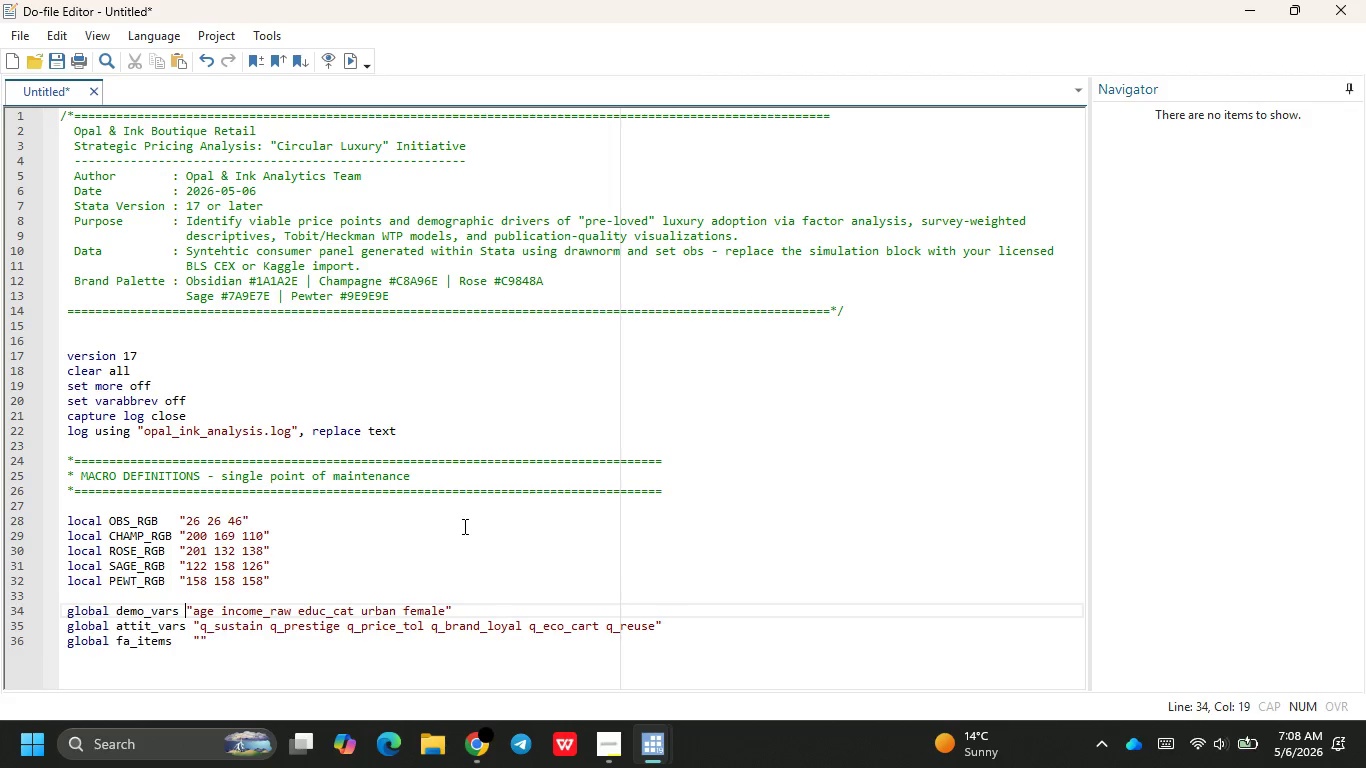 
key(Space)
 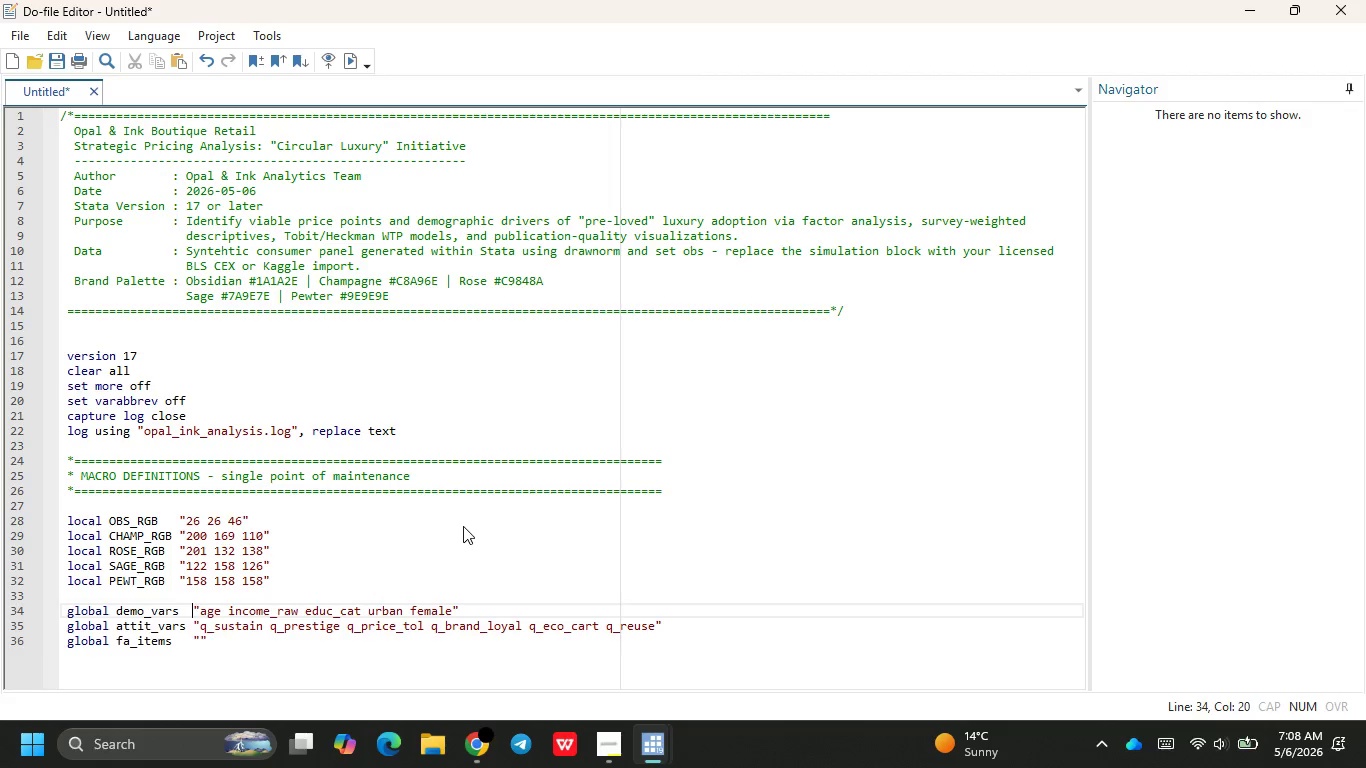 
key(ArrowDown)
 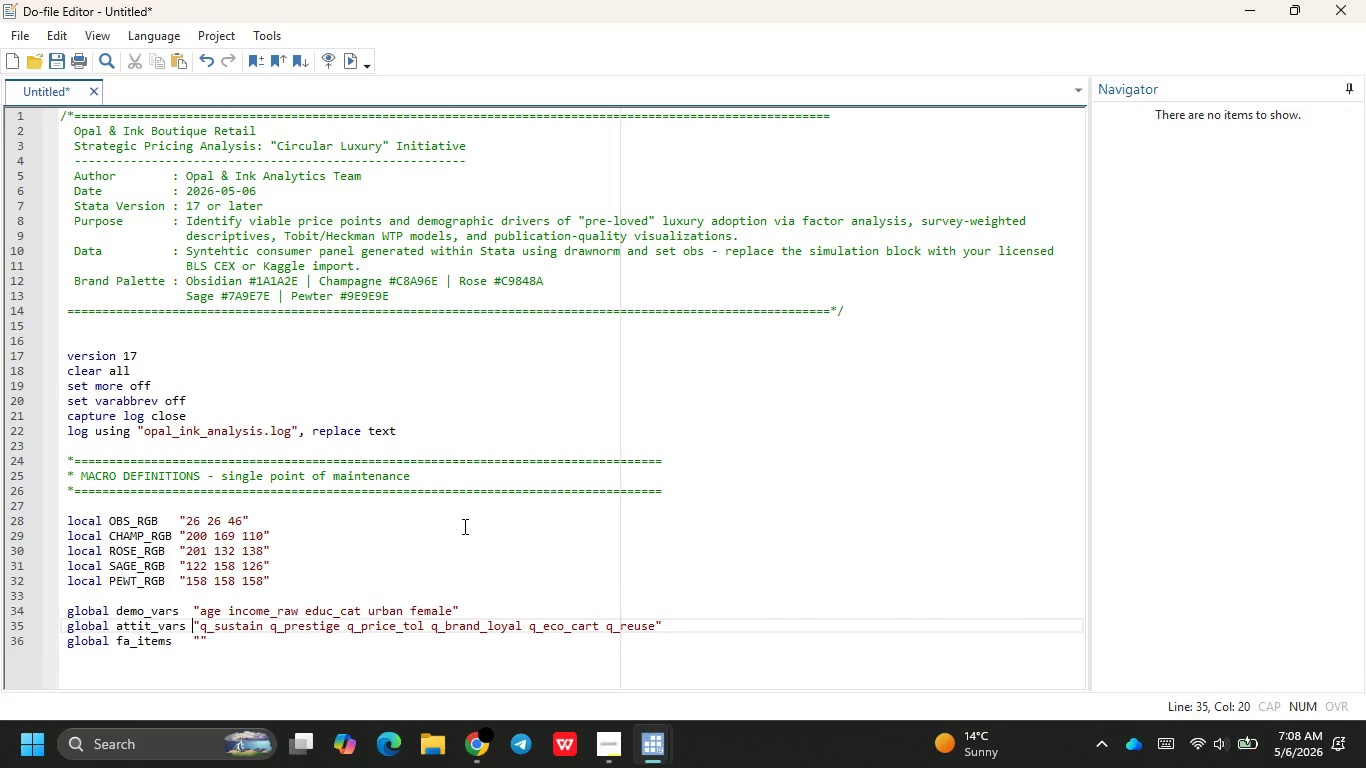 
key(ArrowDown)
 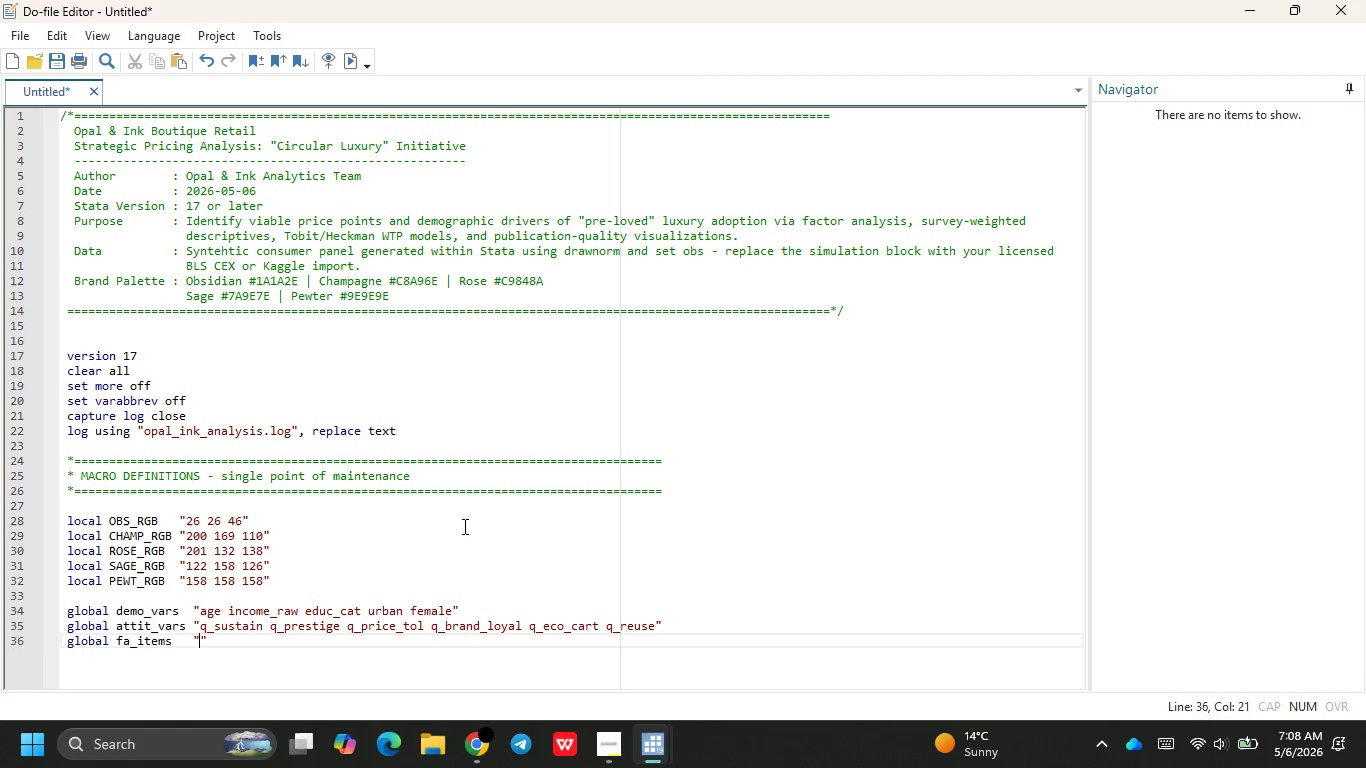 
key(ArrowRight)
 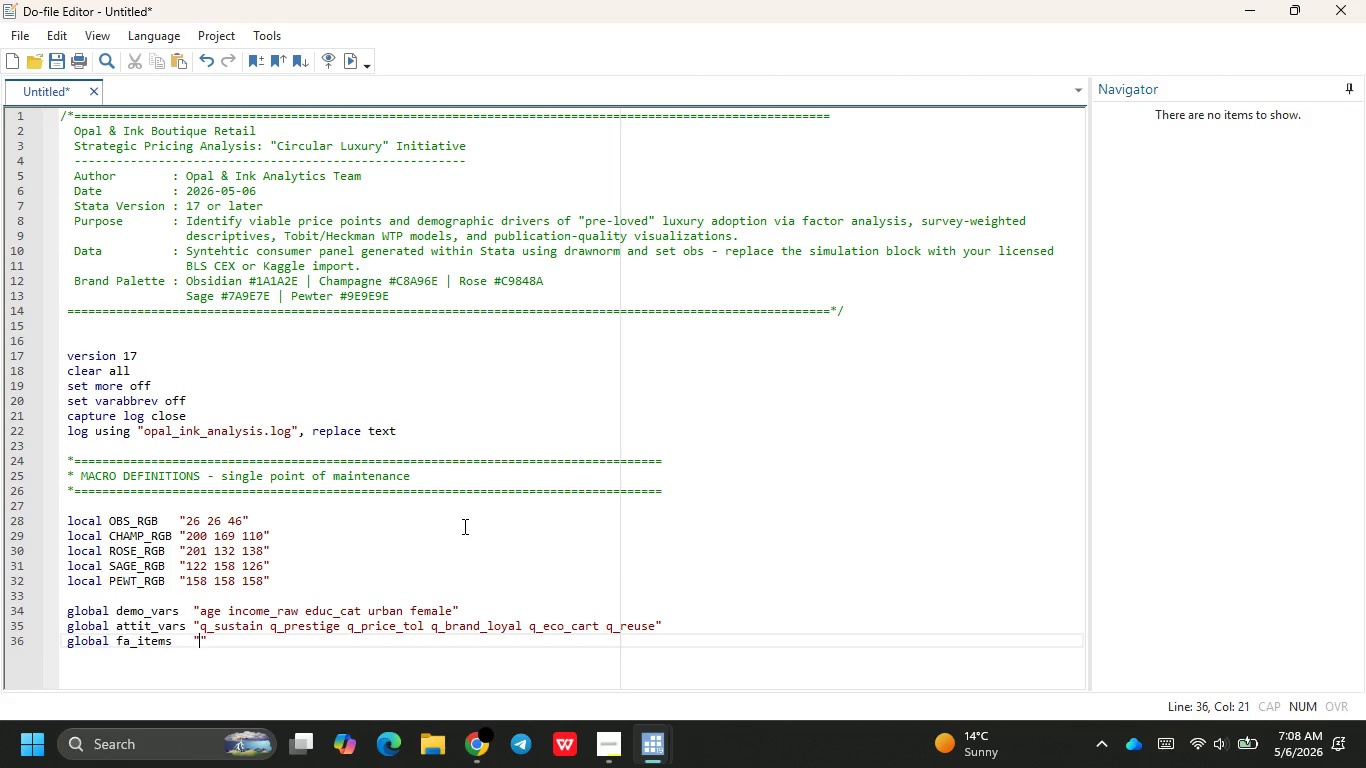 
type(q_st)
key(Backspace)
type(ustain q_presti)
 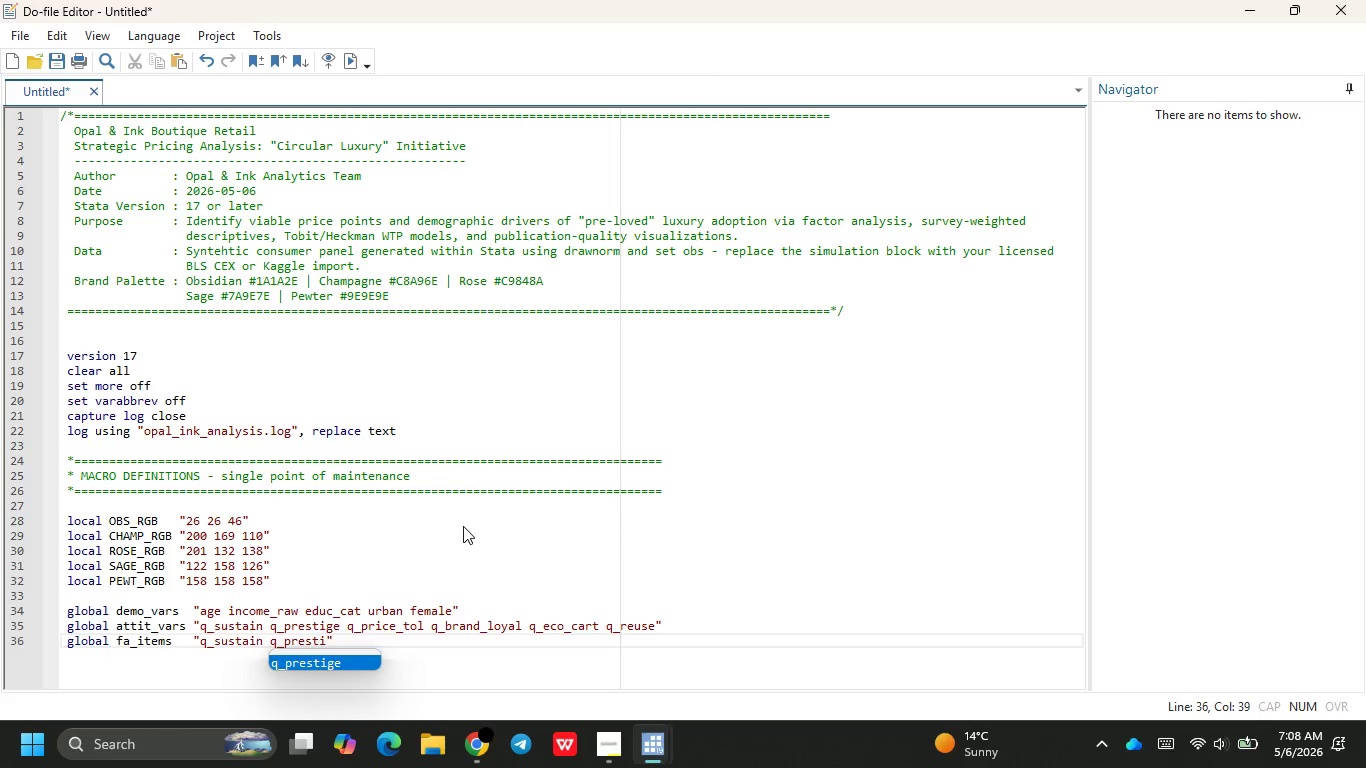 
key(Enter)
 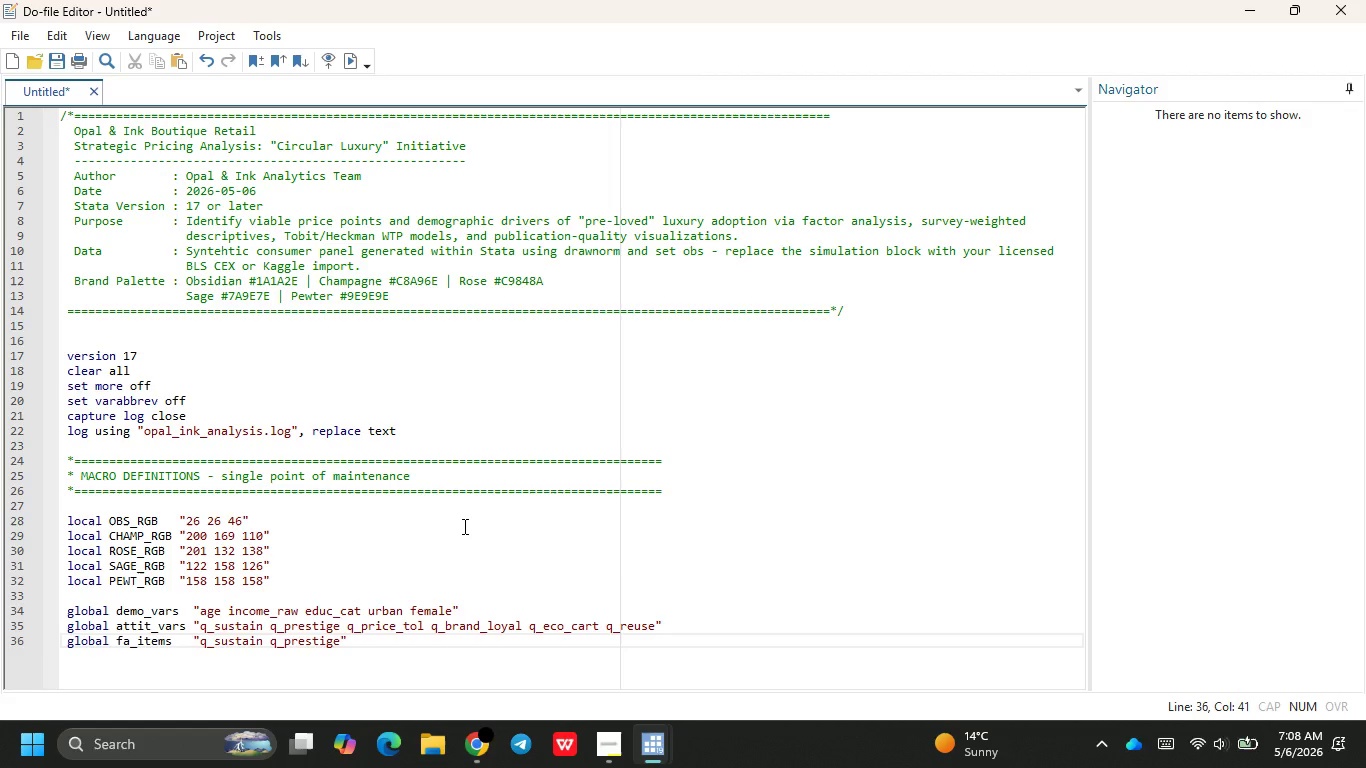 
type( q_or)
key(Backspace)
key(Backspace)
type(price)
 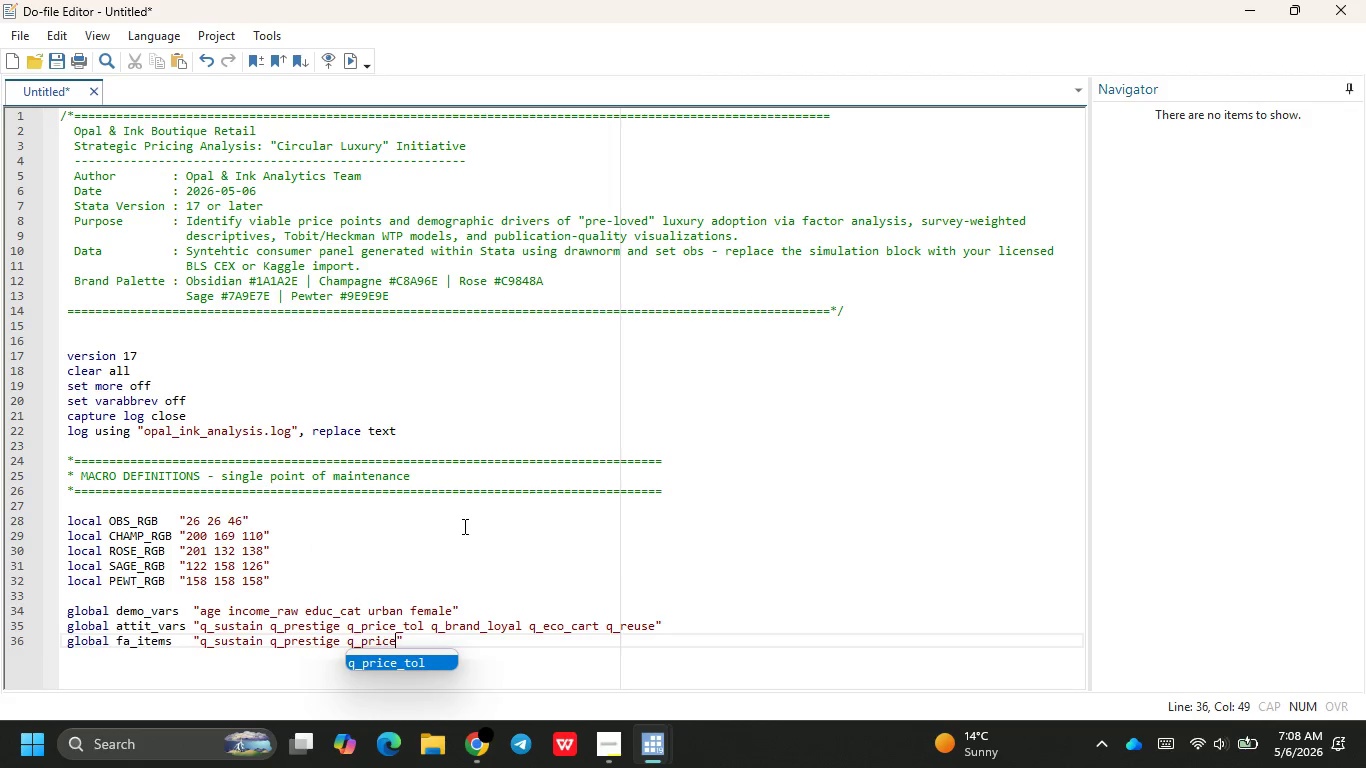 
key(Enter)
 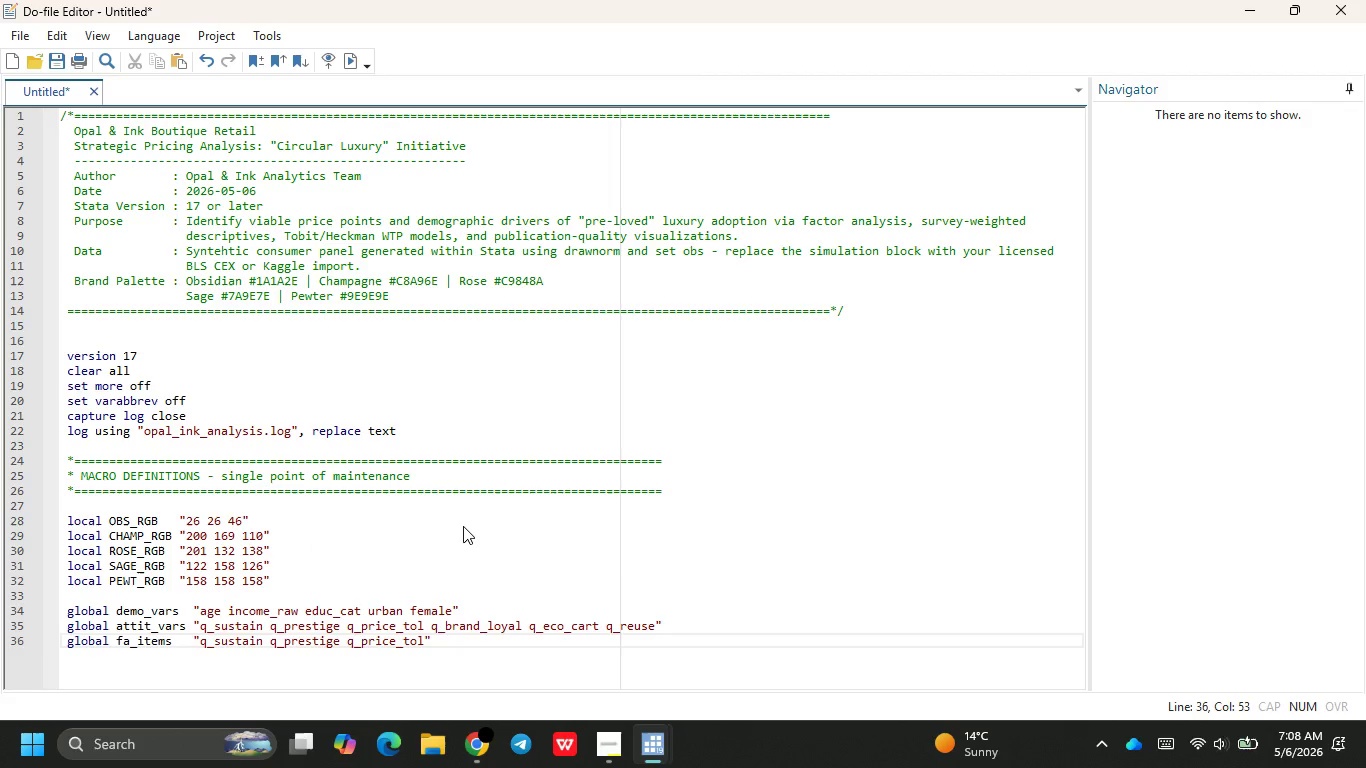 
key(Space)
 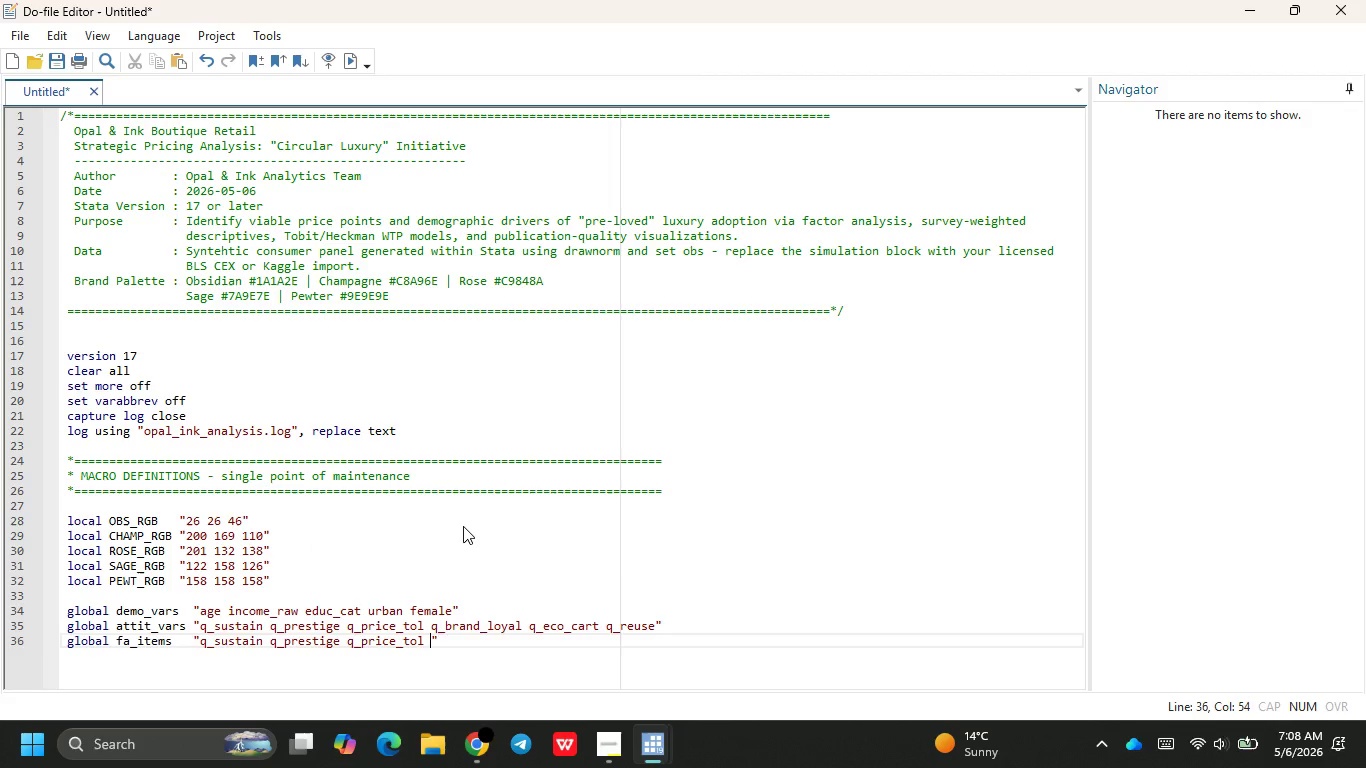 
key(Q)
 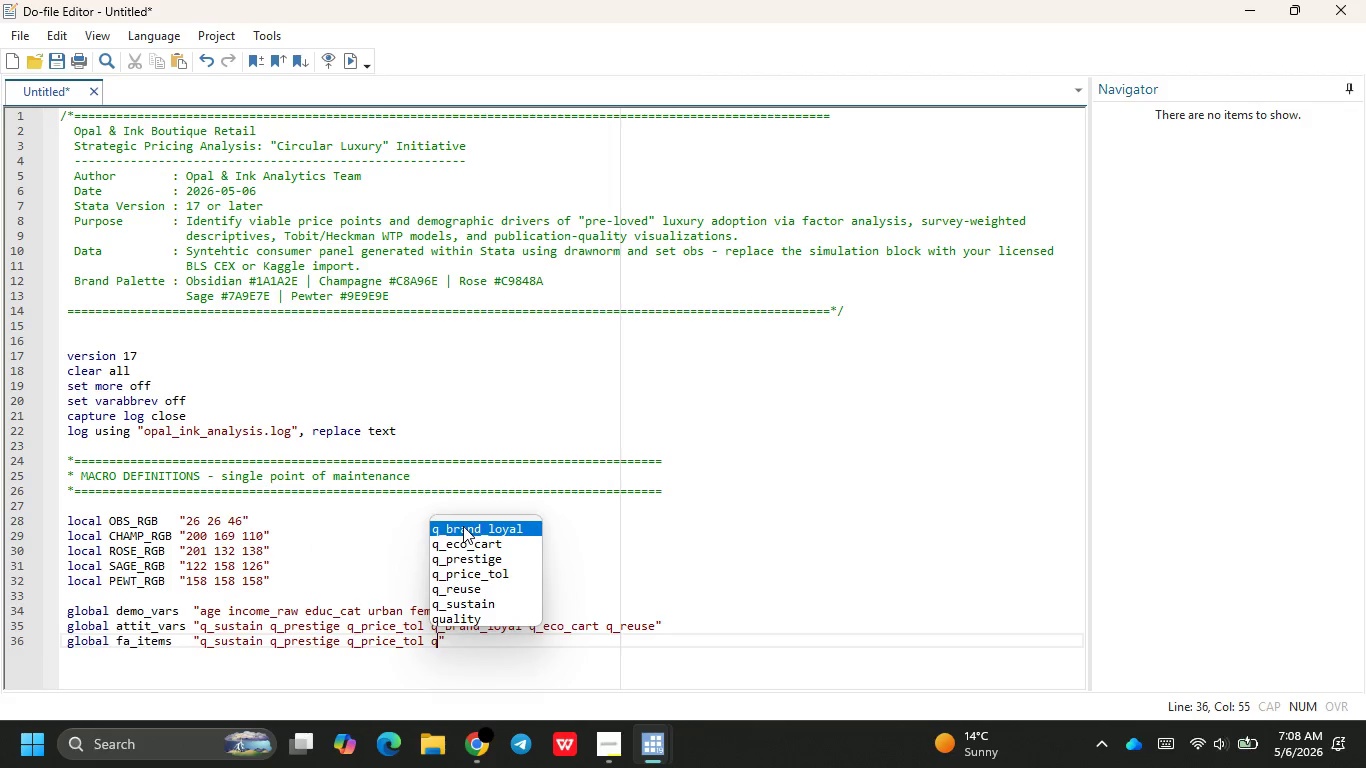 
key(Shift+ShiftRight)
 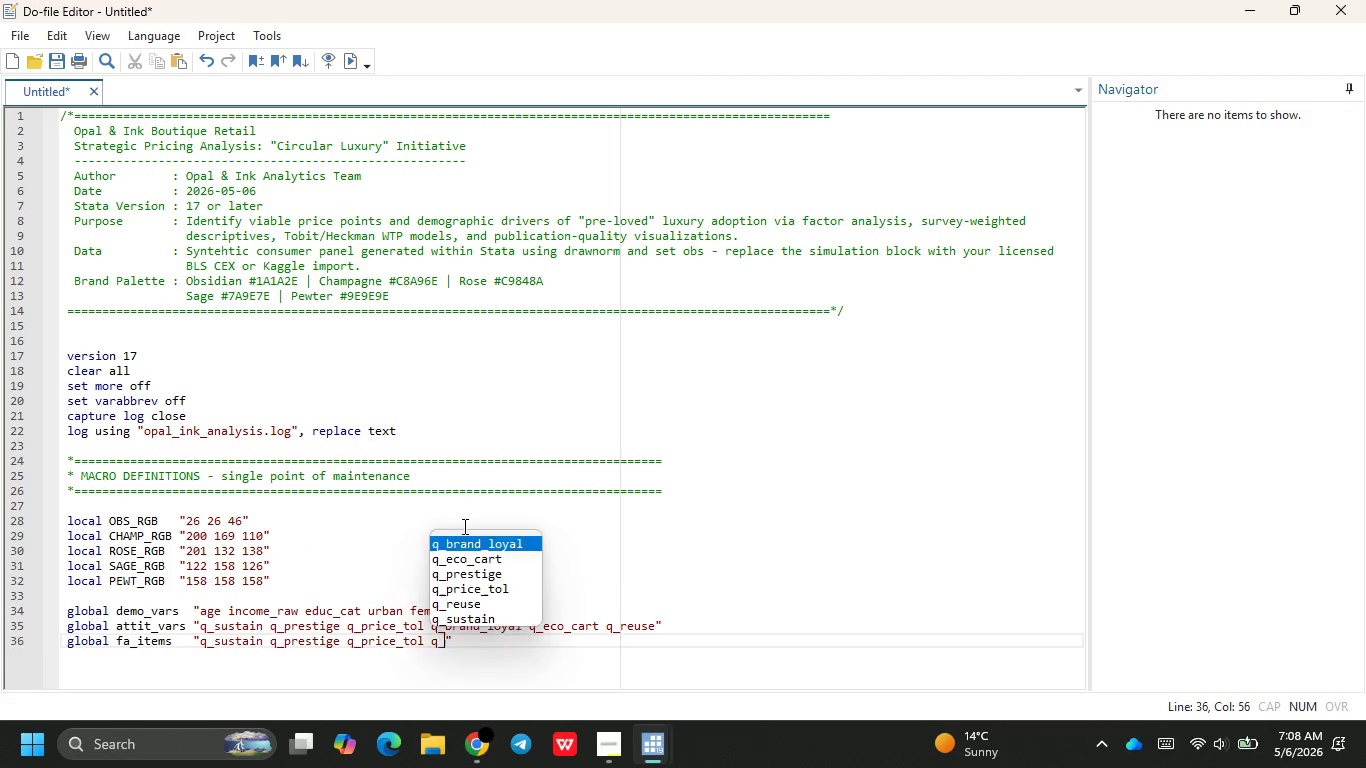 
key(Shift+Minus)
 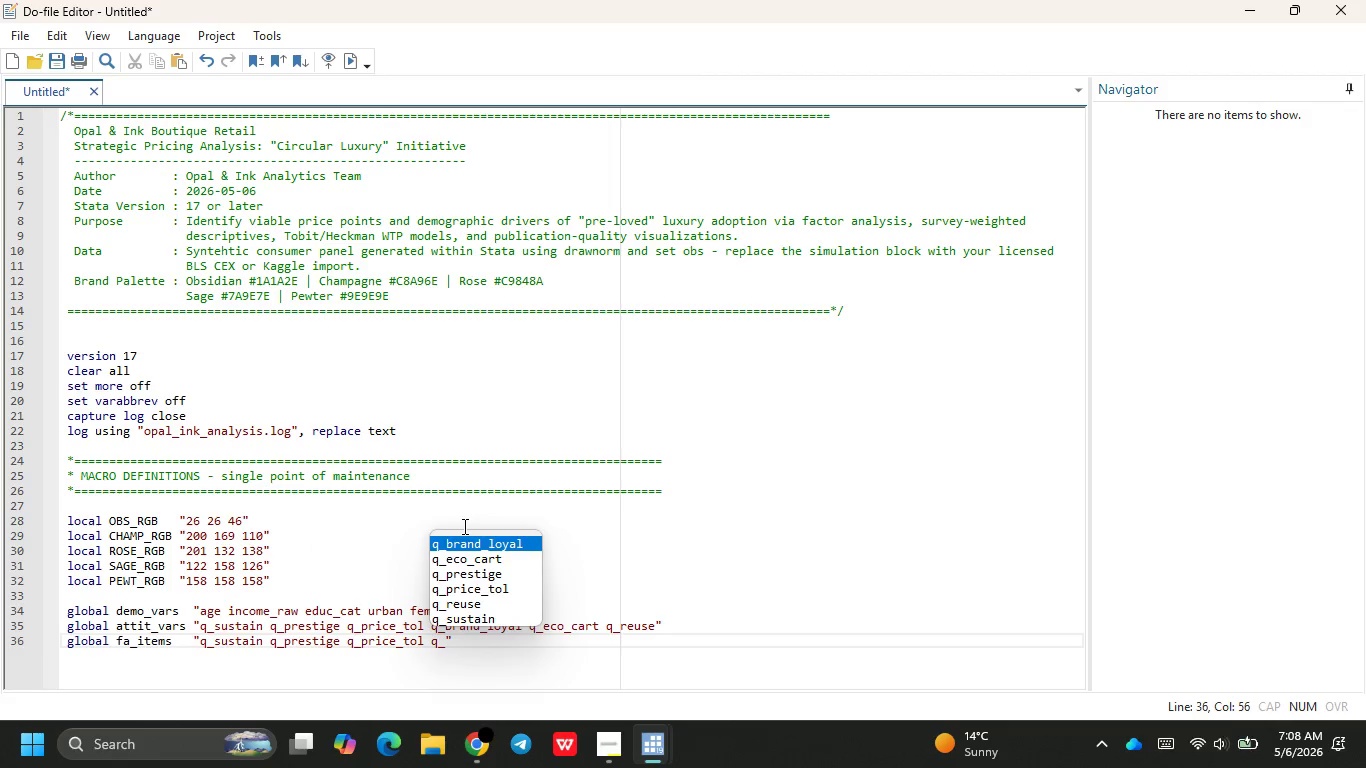 
key(B)
 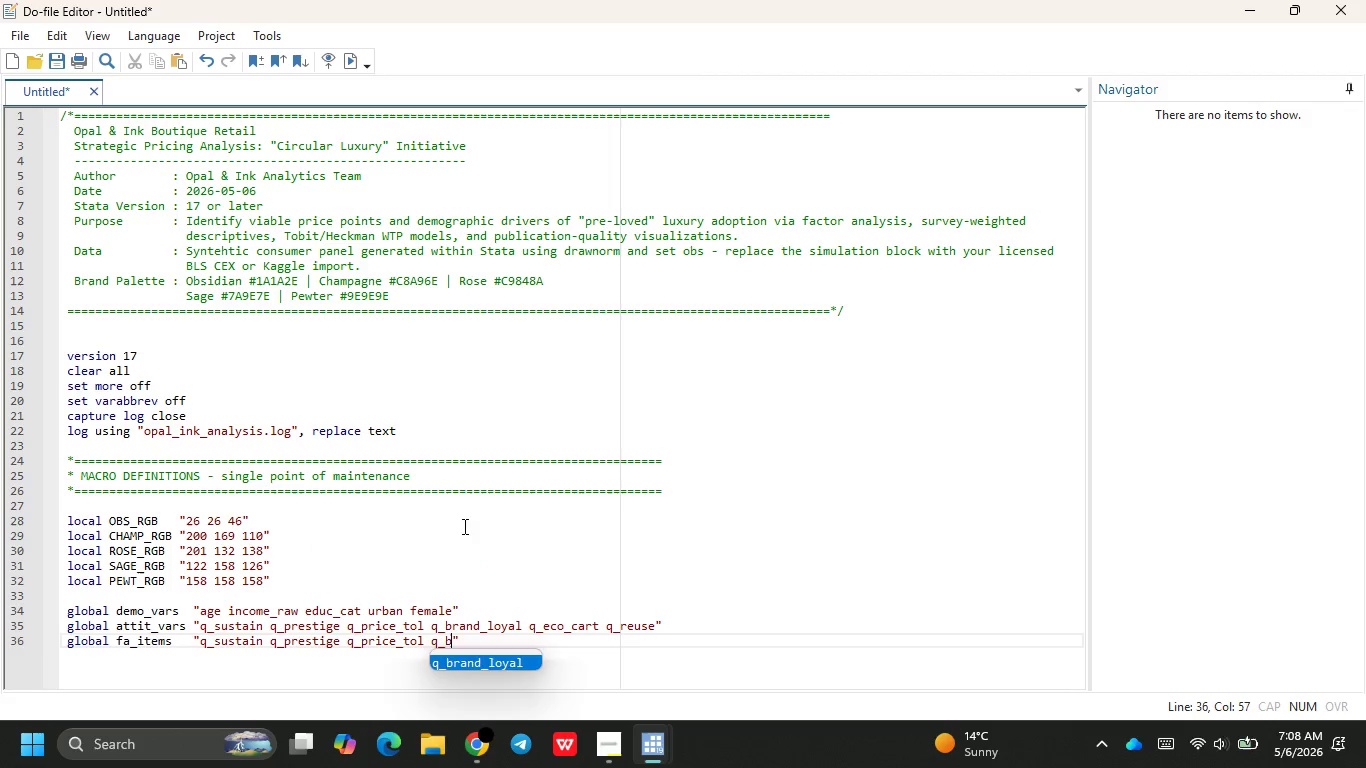 
key(Enter)
 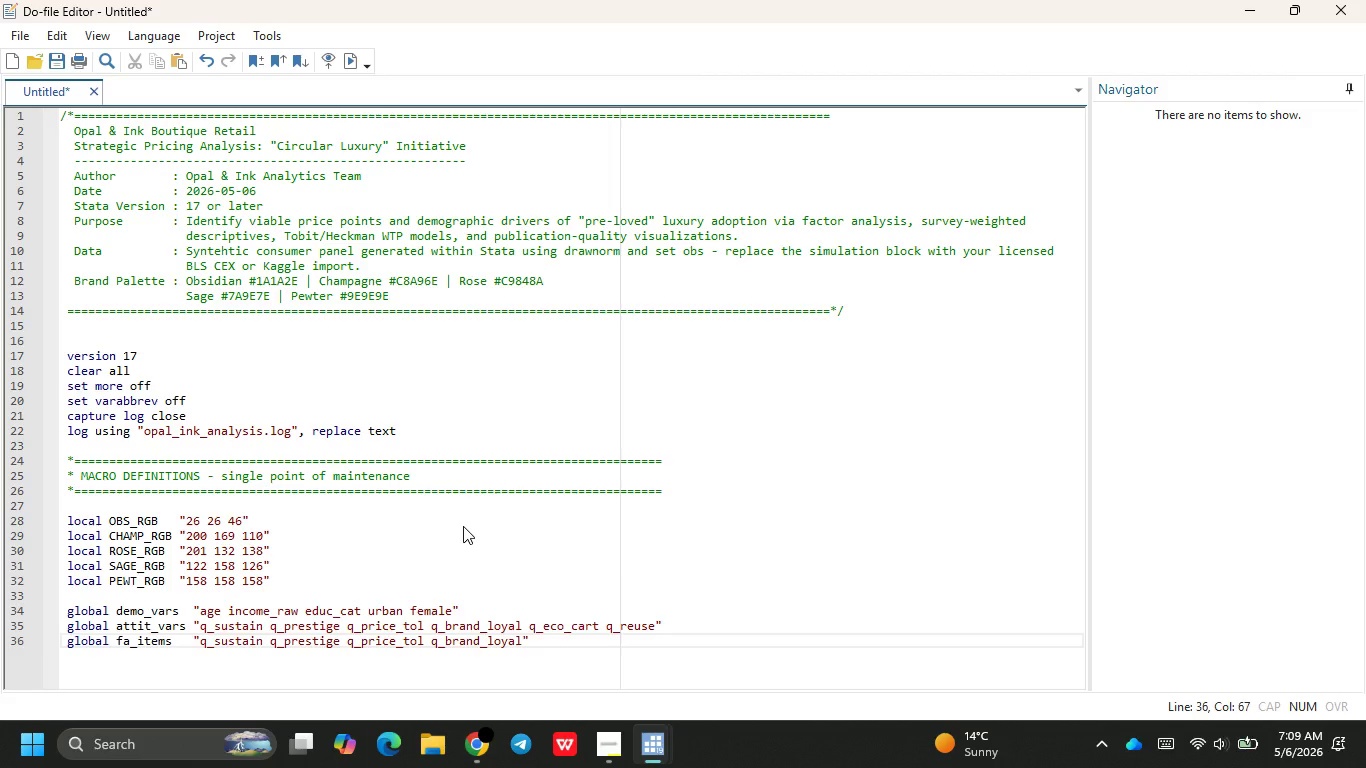 
type( q_ec)
 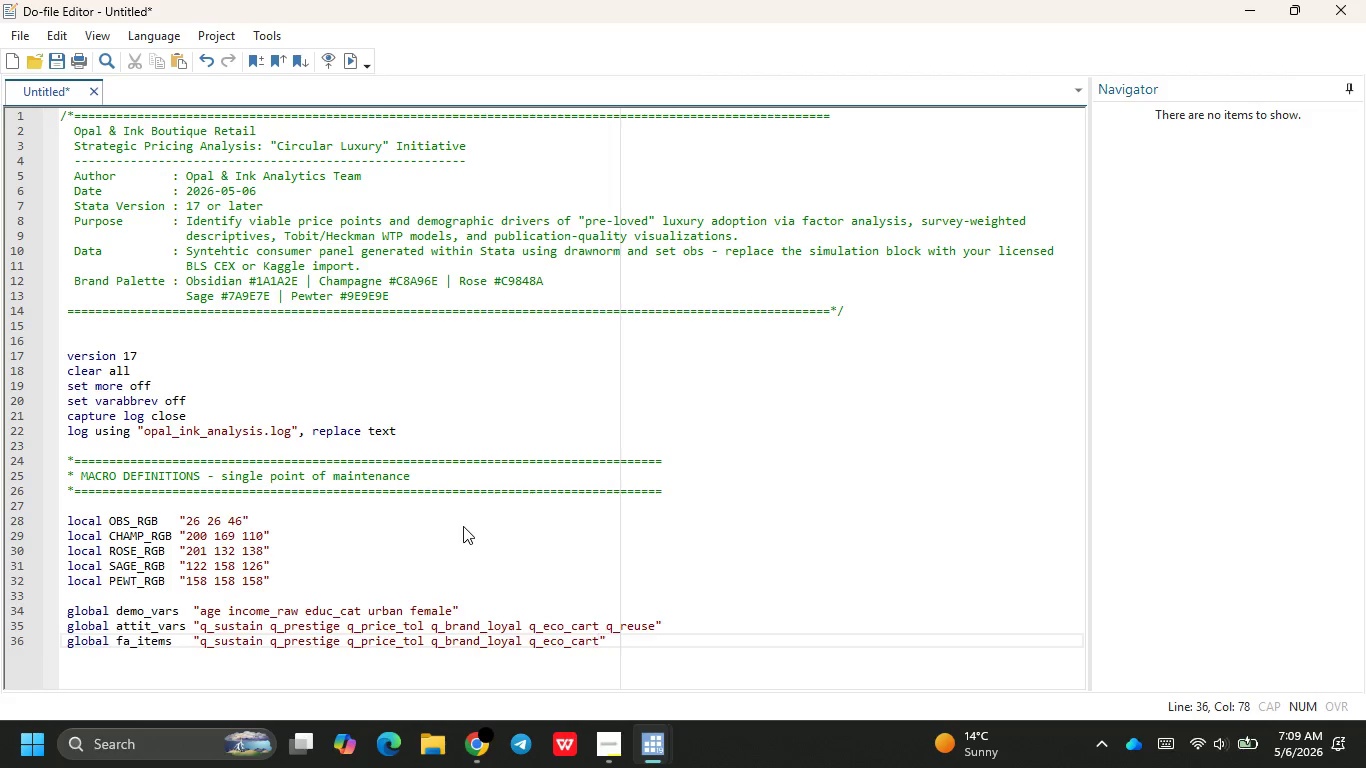 
 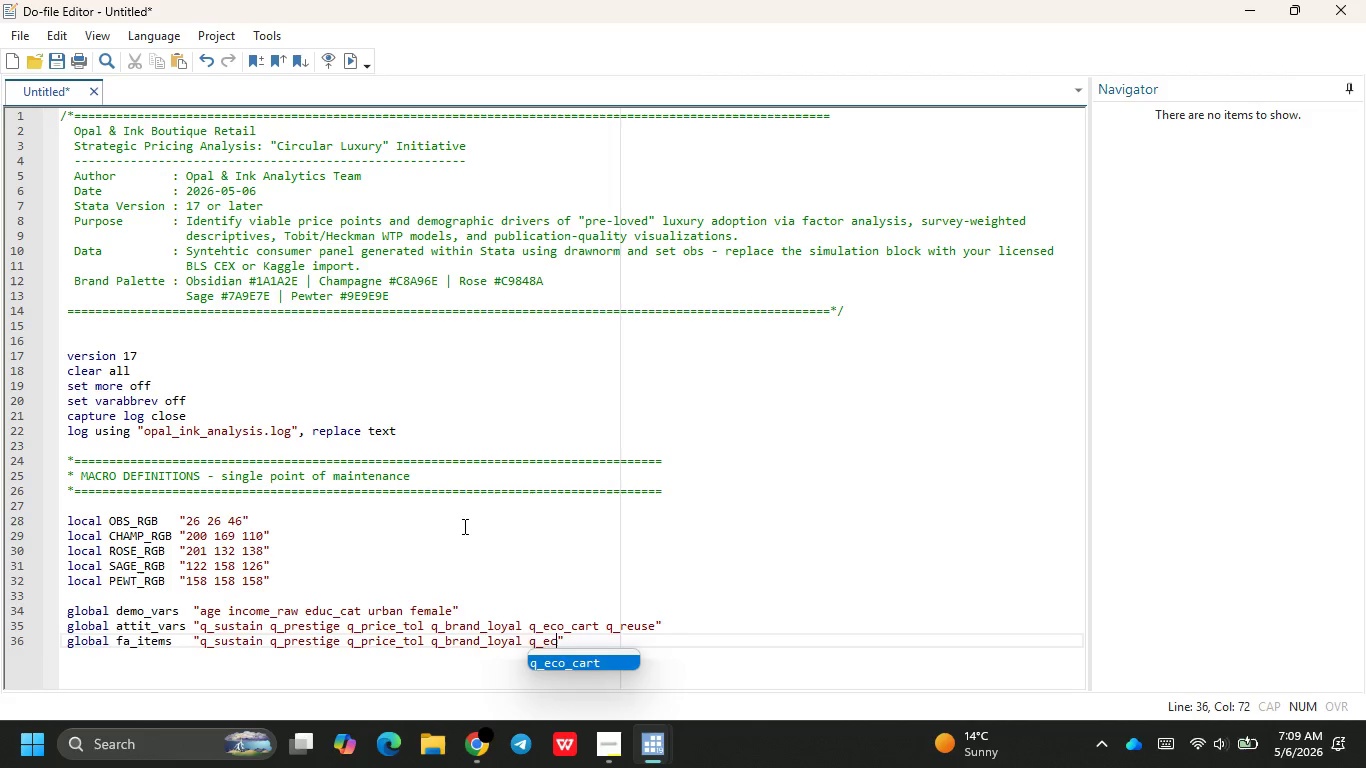 
key(Enter)
 